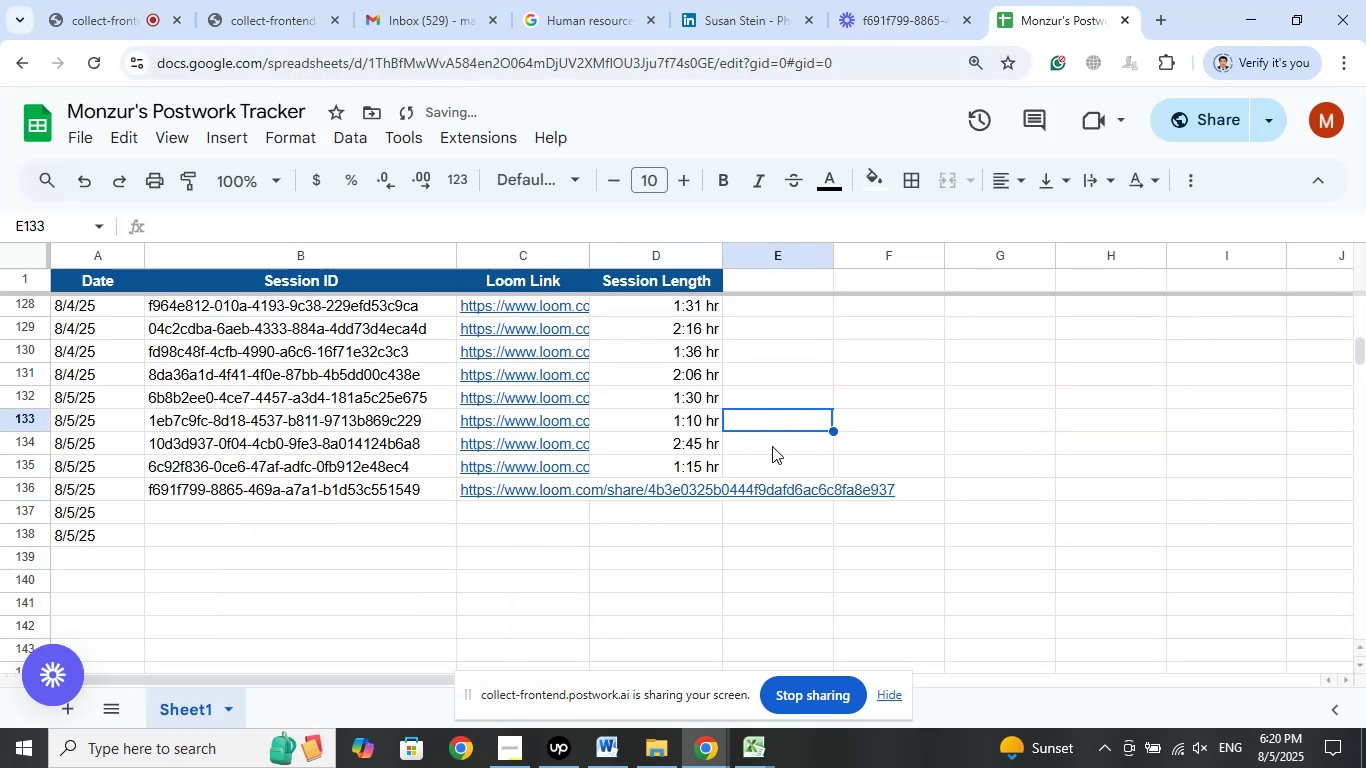 
scroll: coordinate [771, 447], scroll_direction: up, amount: 3.0
 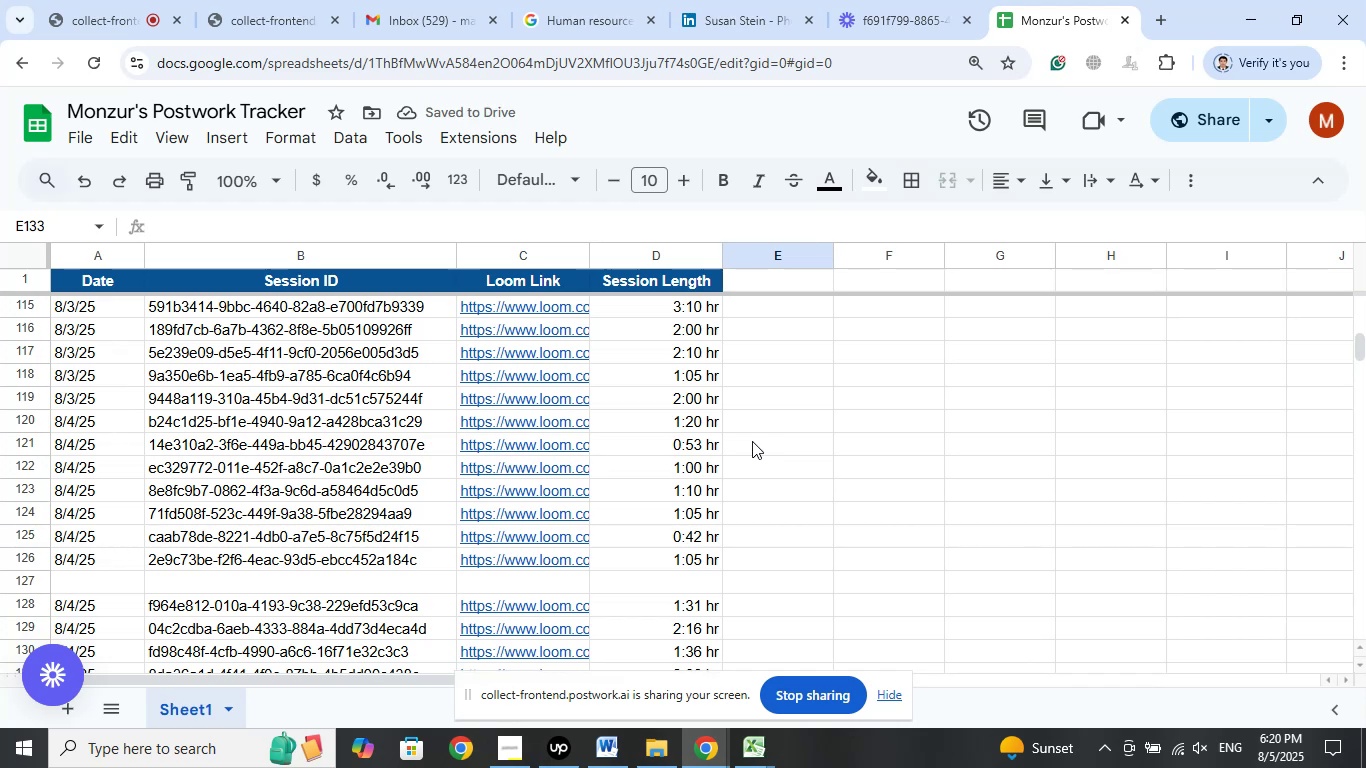 
scroll: coordinate [749, 494], scroll_direction: down, amount: 3.0
 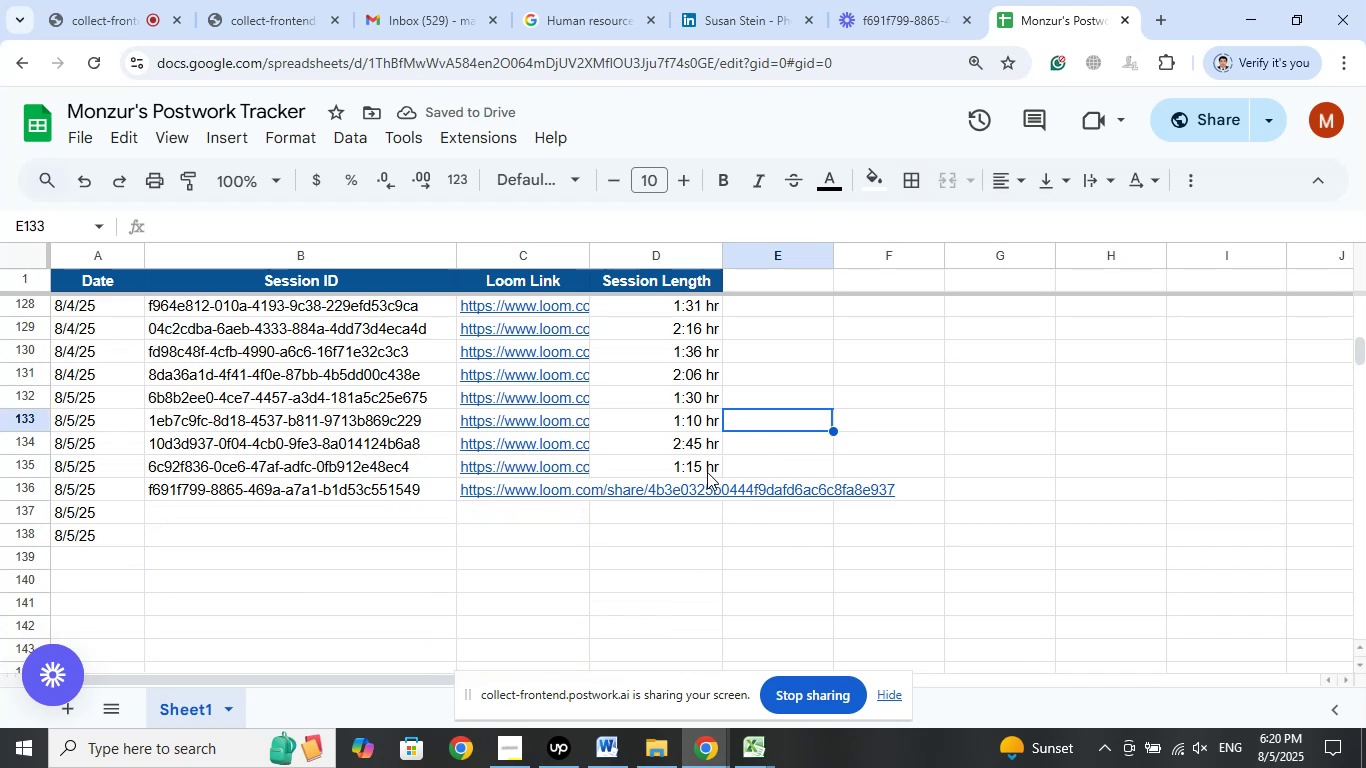 
right_click([706, 471])
 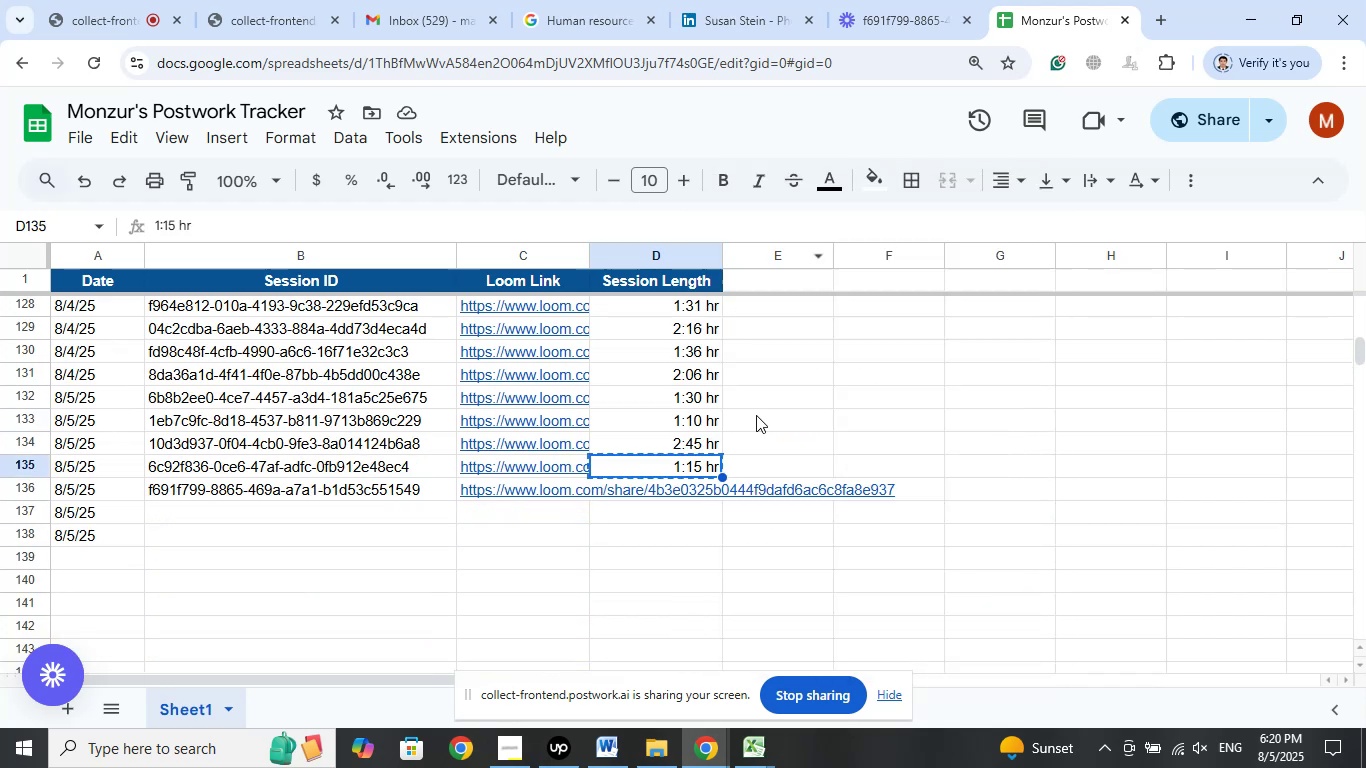 
right_click([679, 491])
 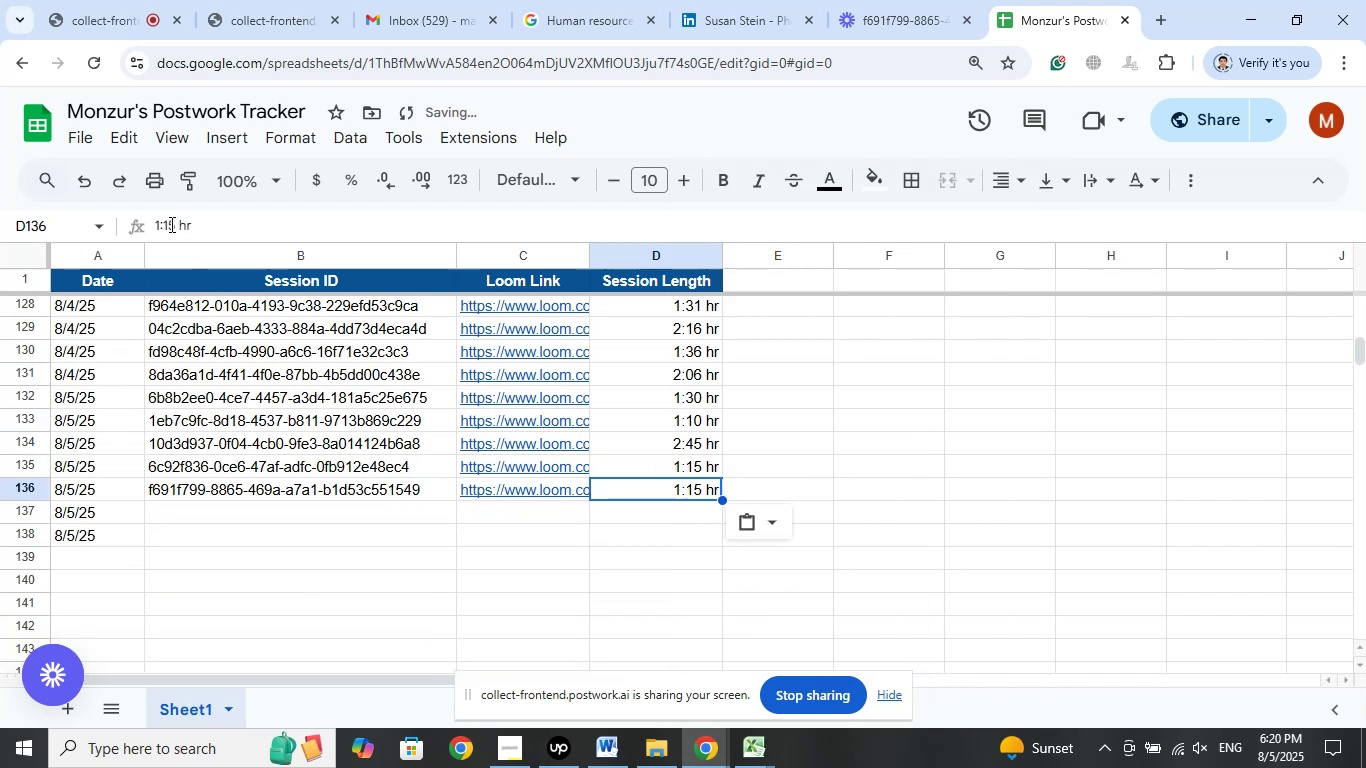 
left_click([160, 224])
 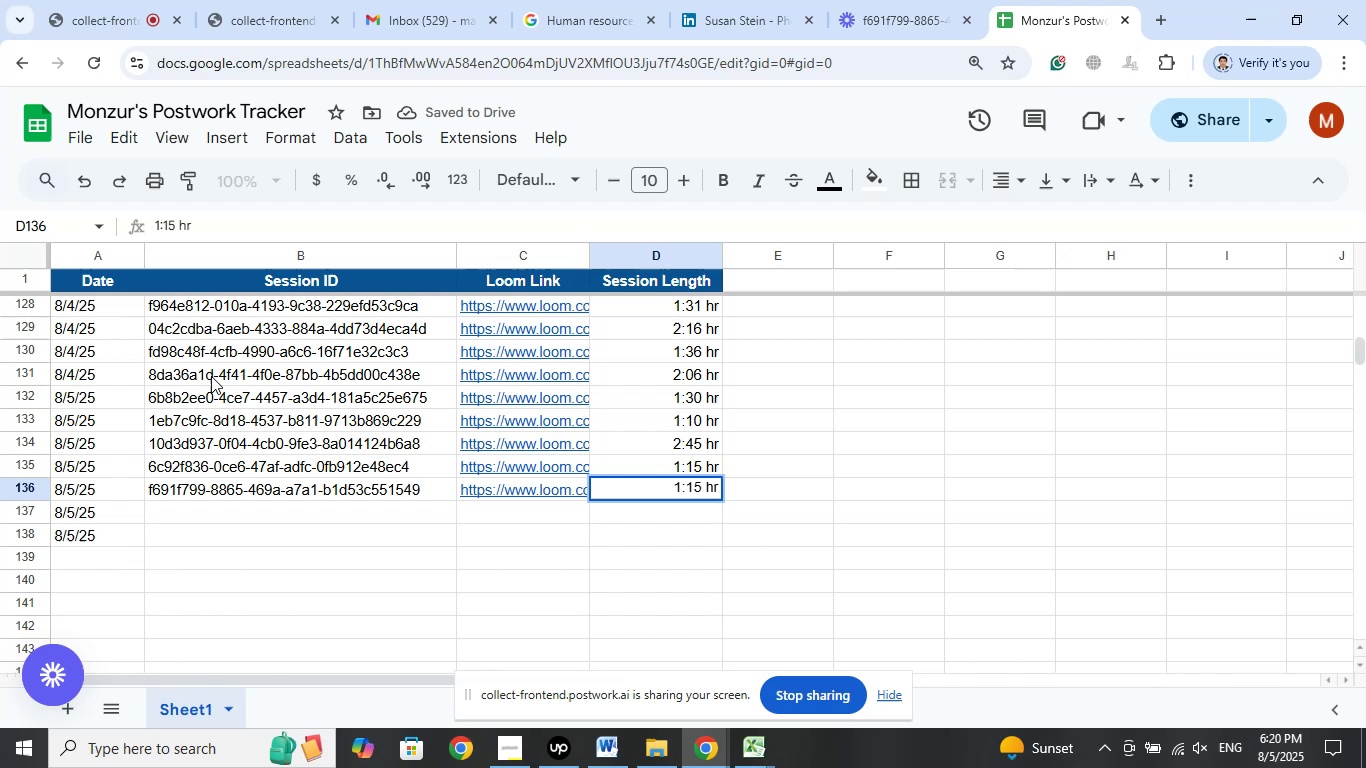 
key(Backspace)
 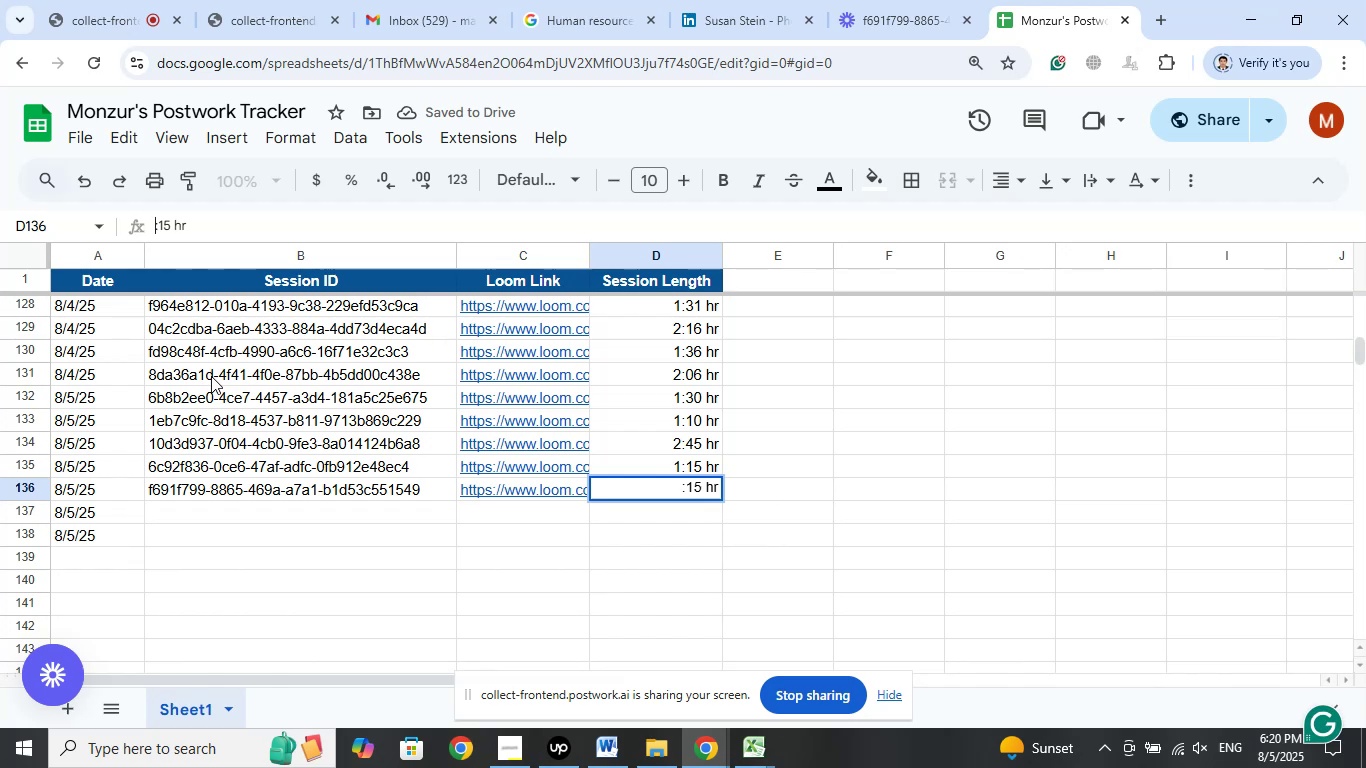 
key(Numpad0)
 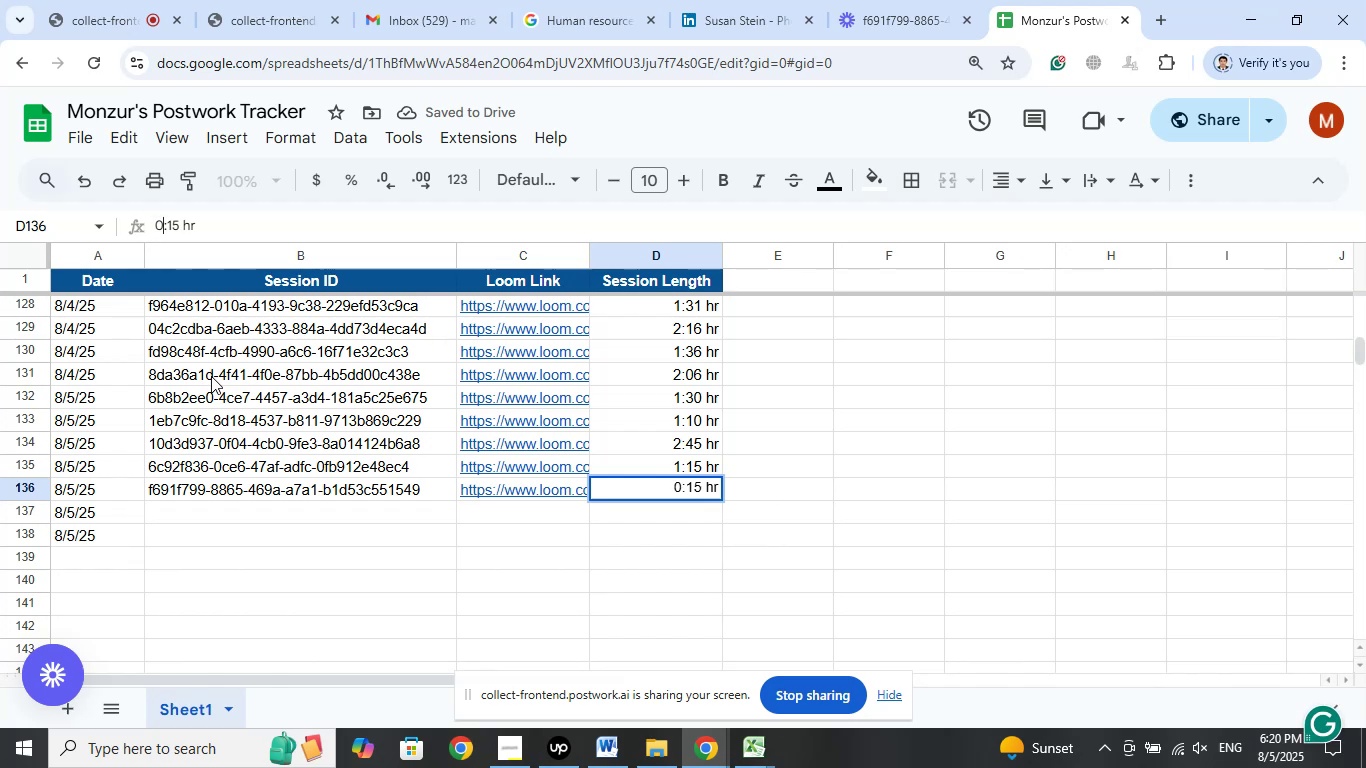 
key(ArrowRight)
 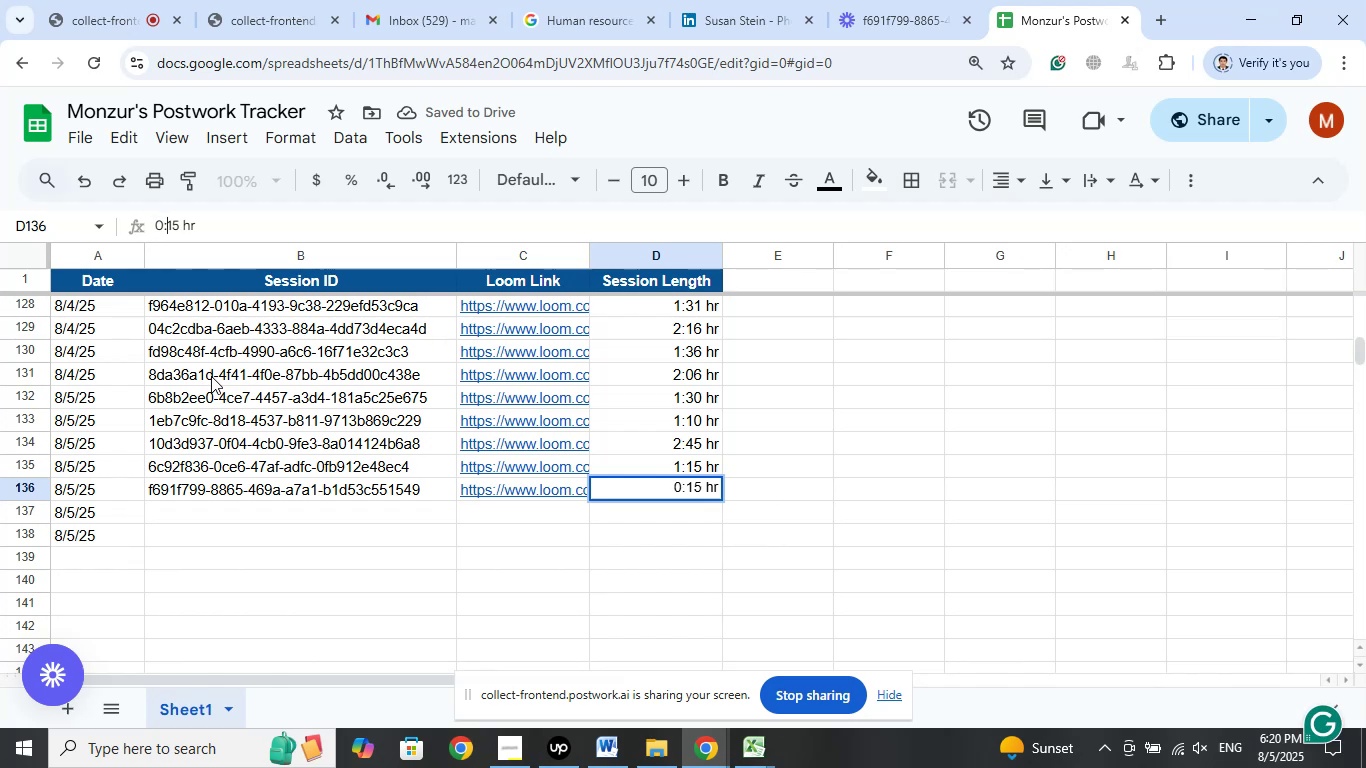 
key(ArrowRight)
 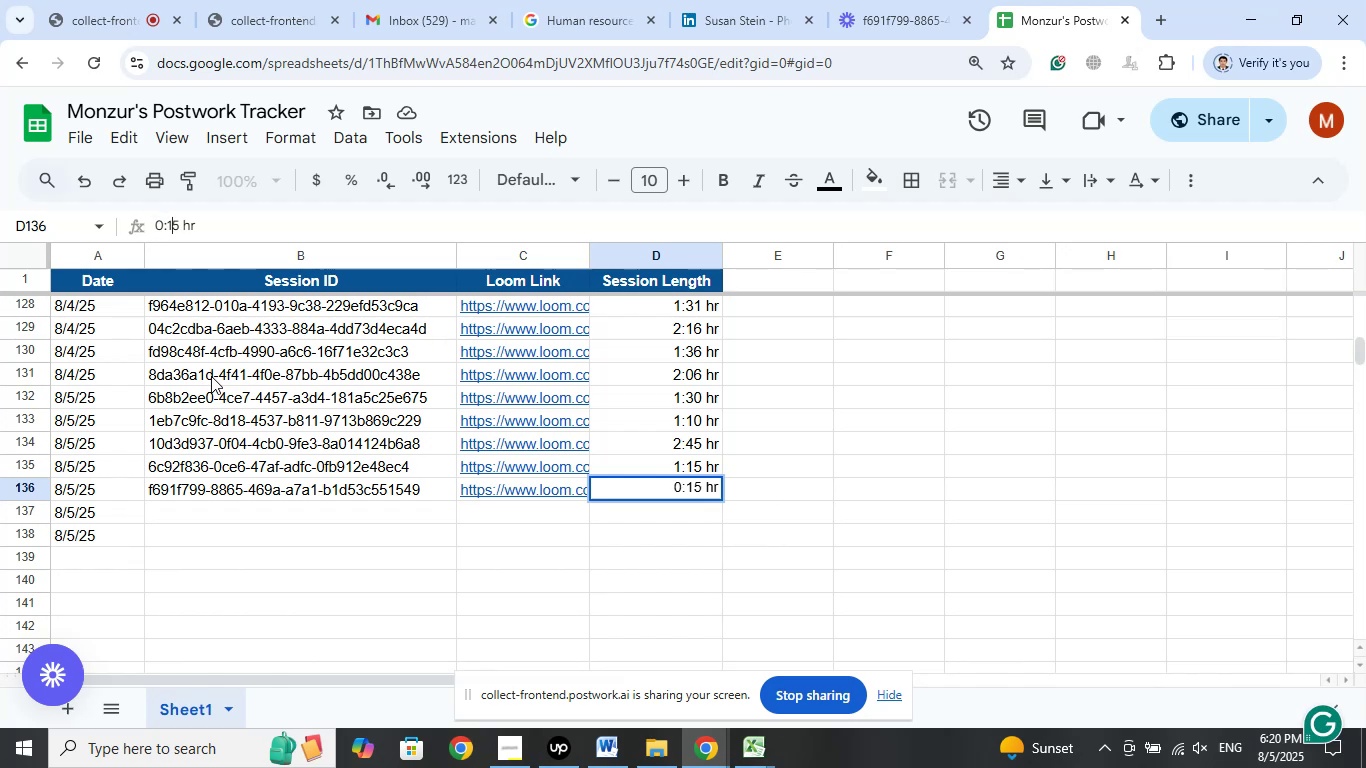 
key(ArrowRight)
 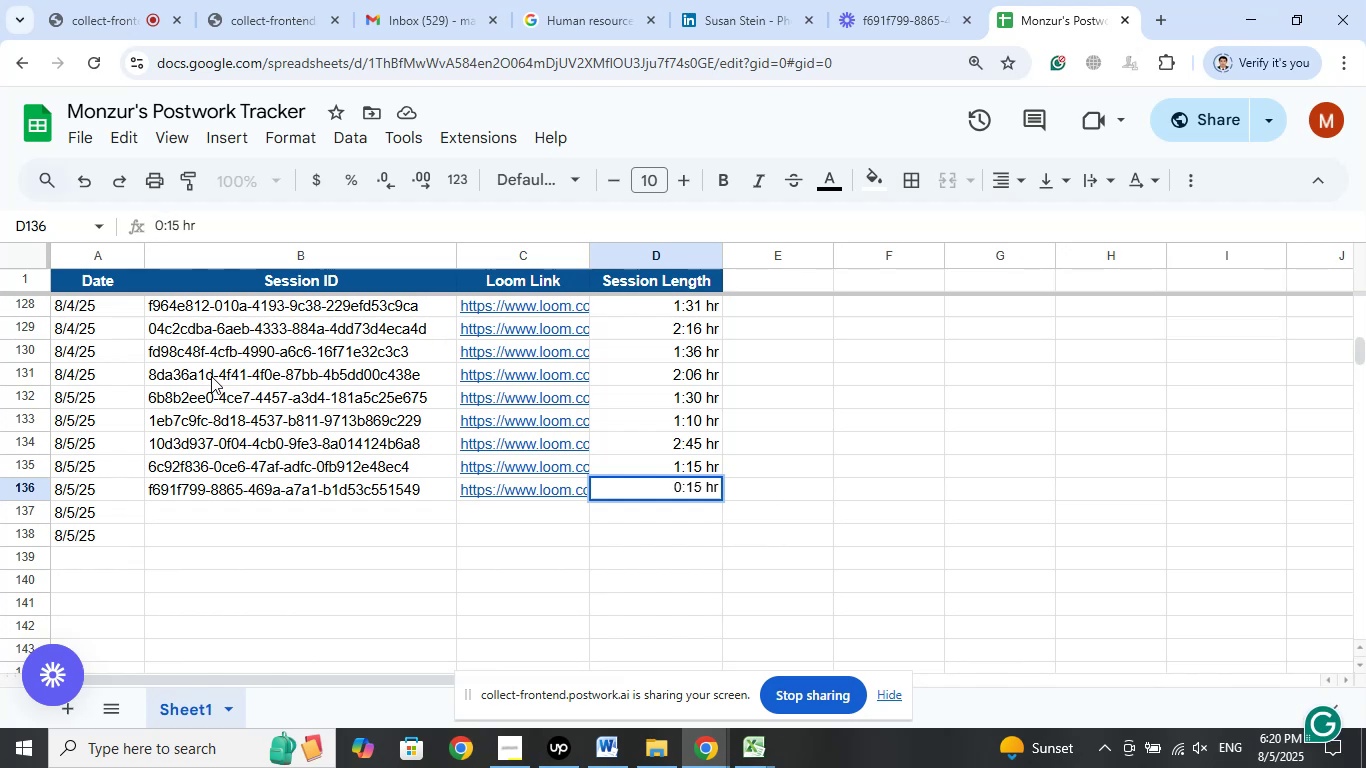 
key(Backspace)
 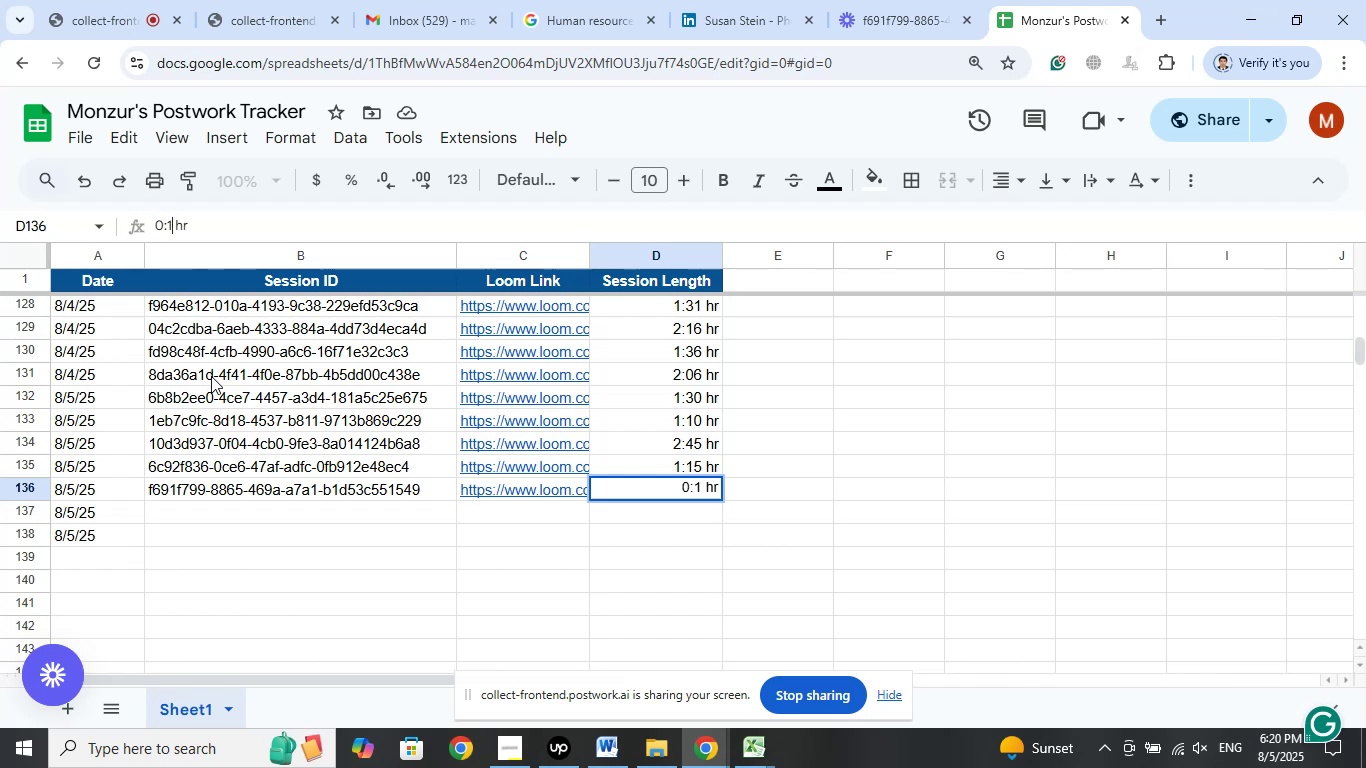 
key(Numpad6)
 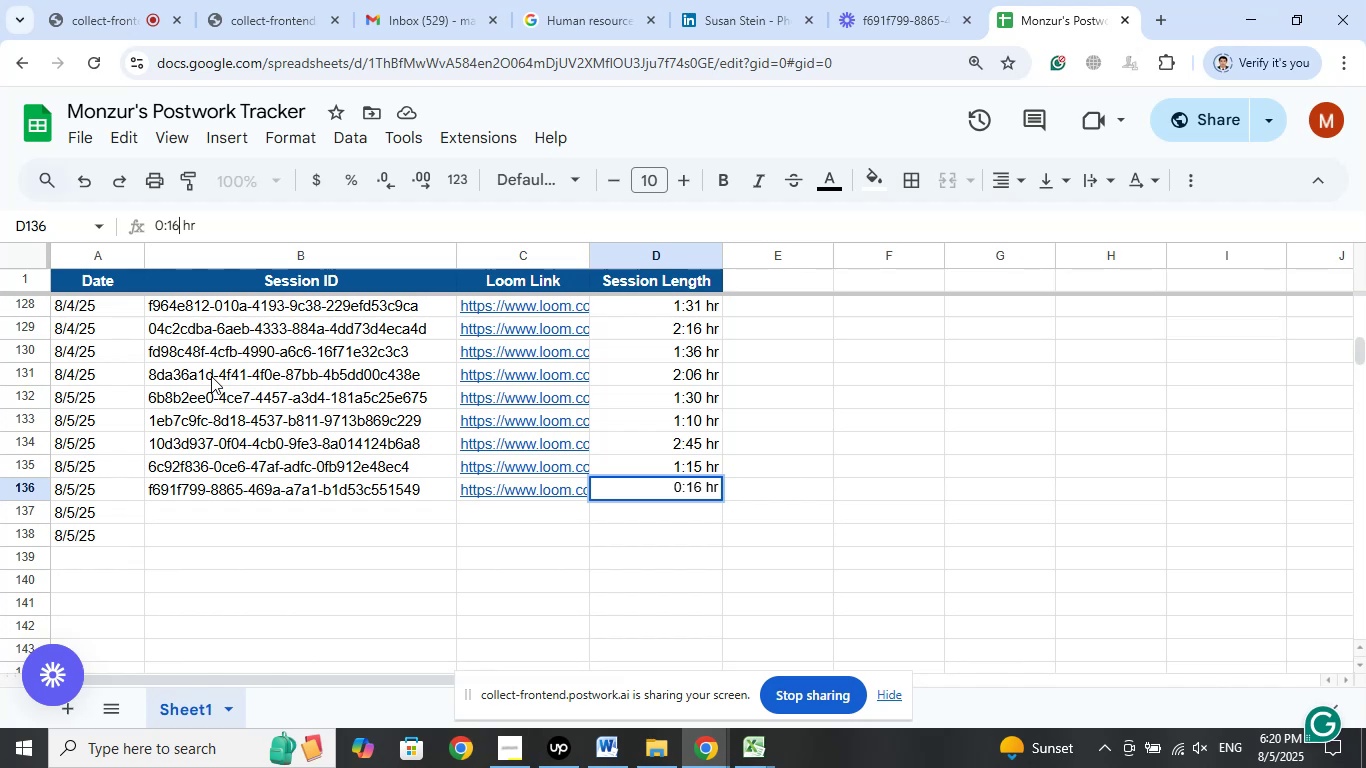 
wait(13.72)
 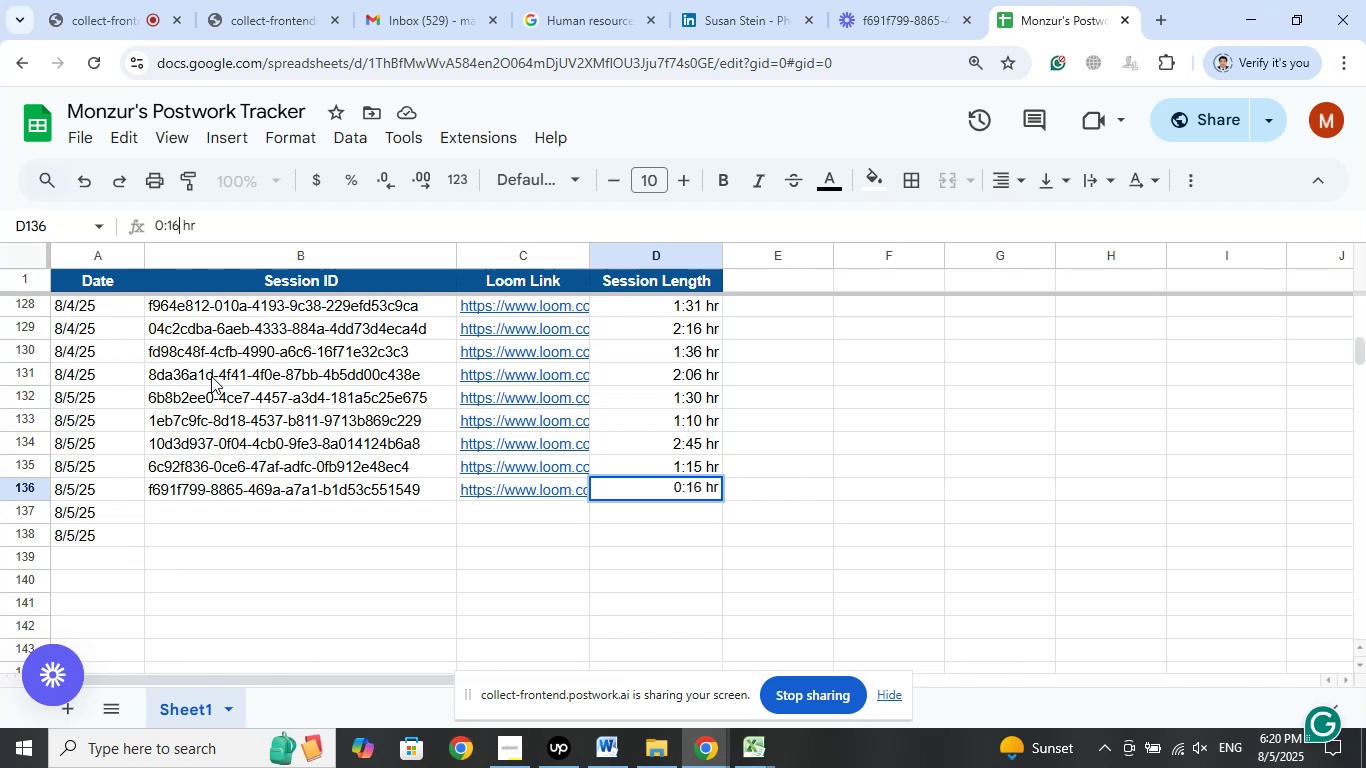 
left_click([813, 462])
 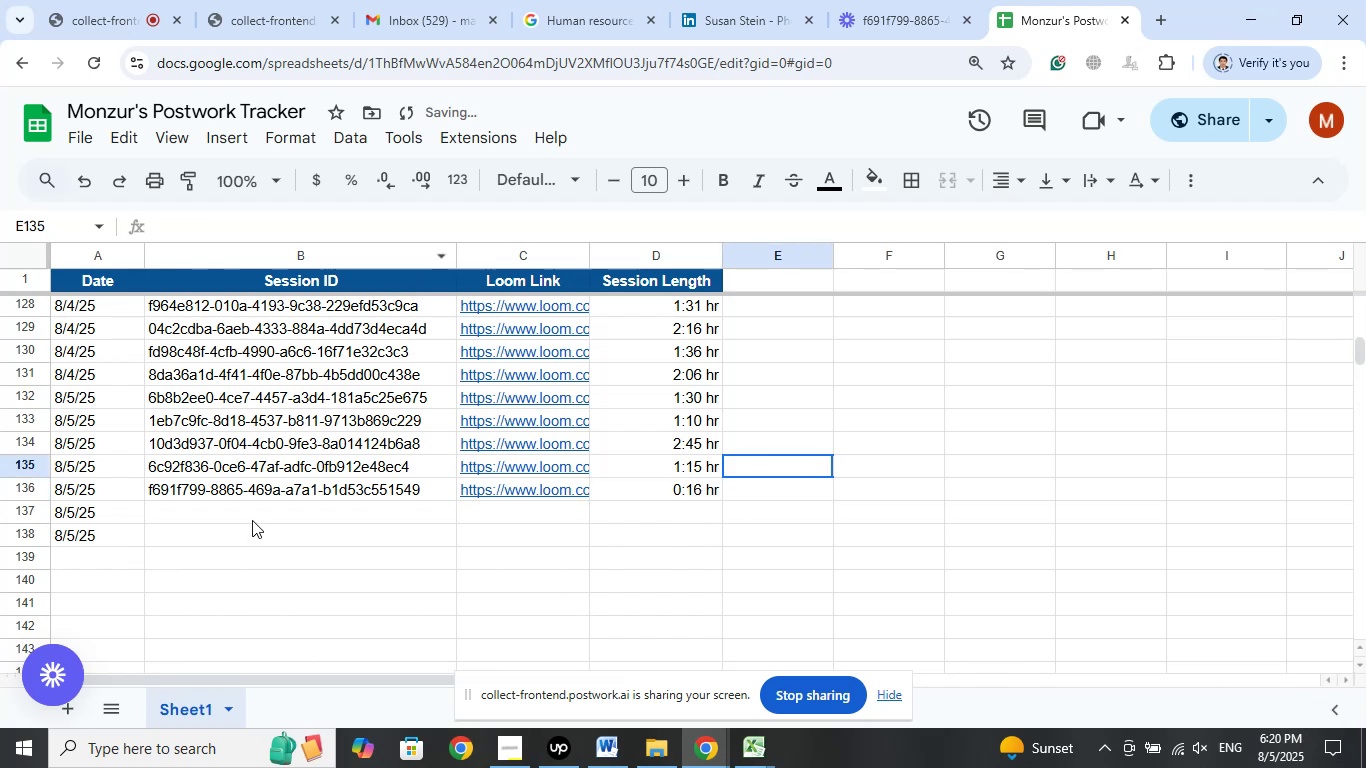 
left_click([252, 517])
 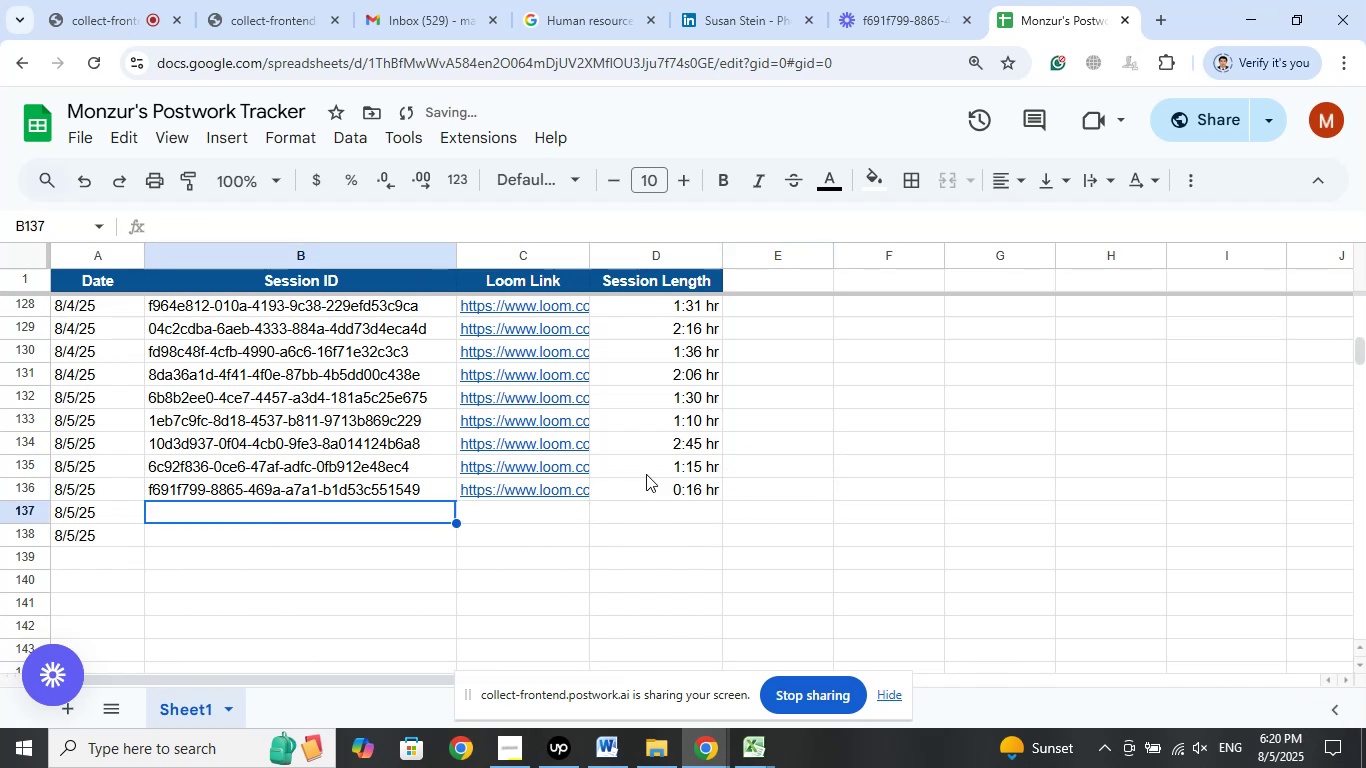 
scroll: coordinate [663, 469], scroll_direction: down, amount: 1.0
 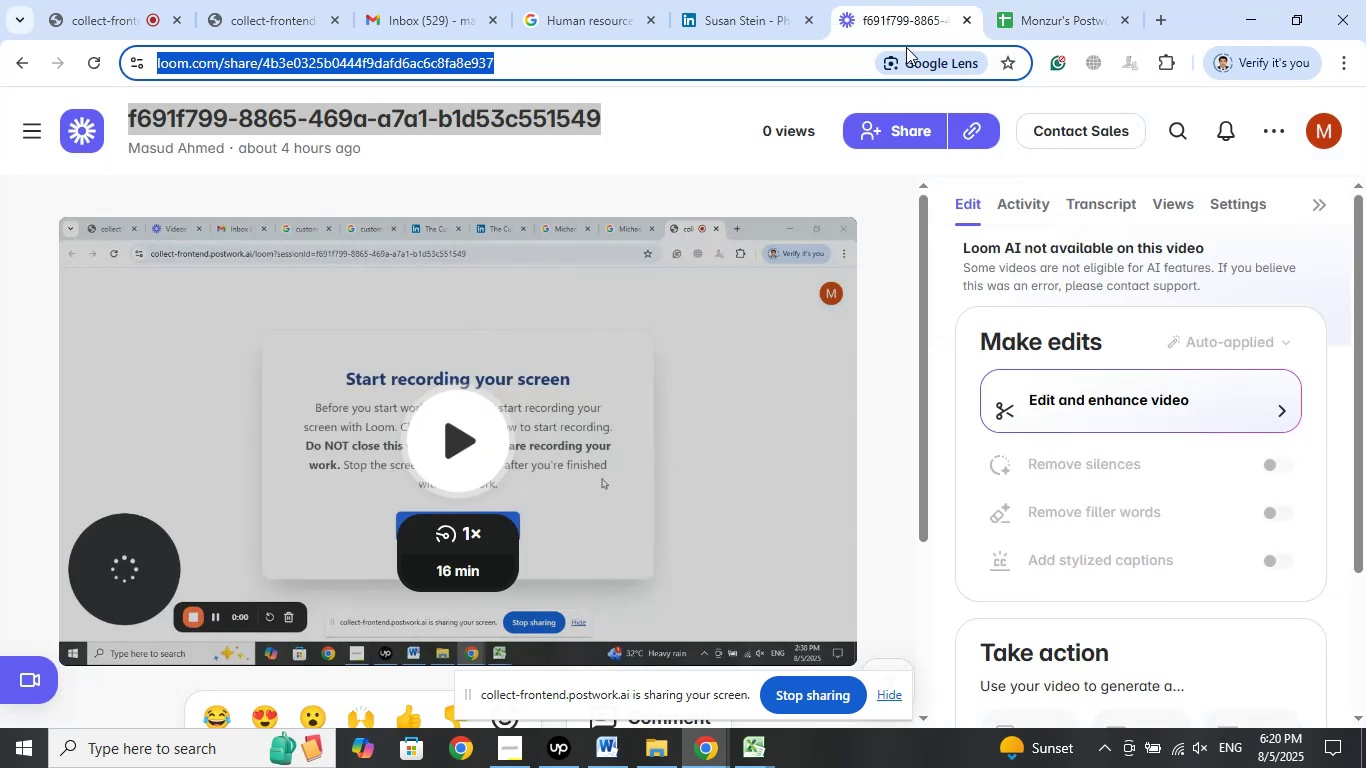 
left_click([1054, 0])
 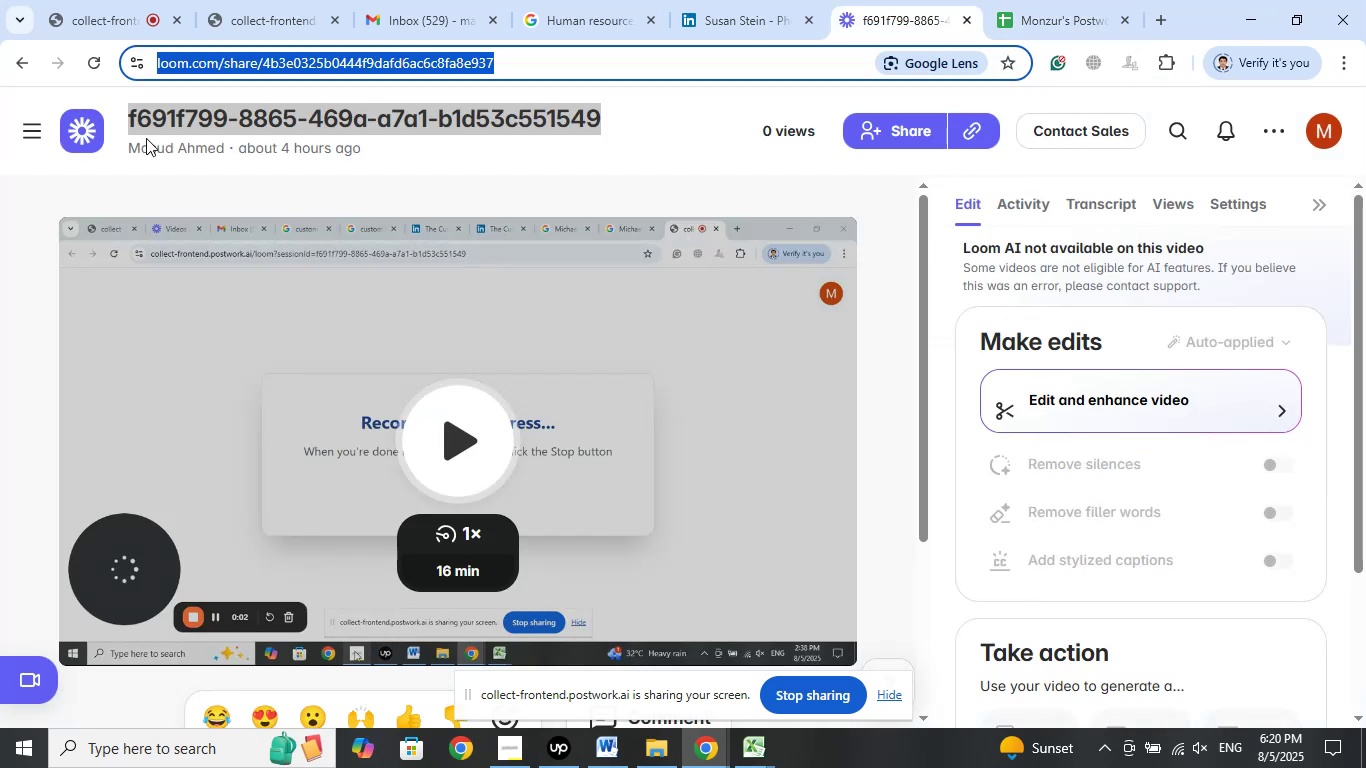 
left_click([30, 65])
 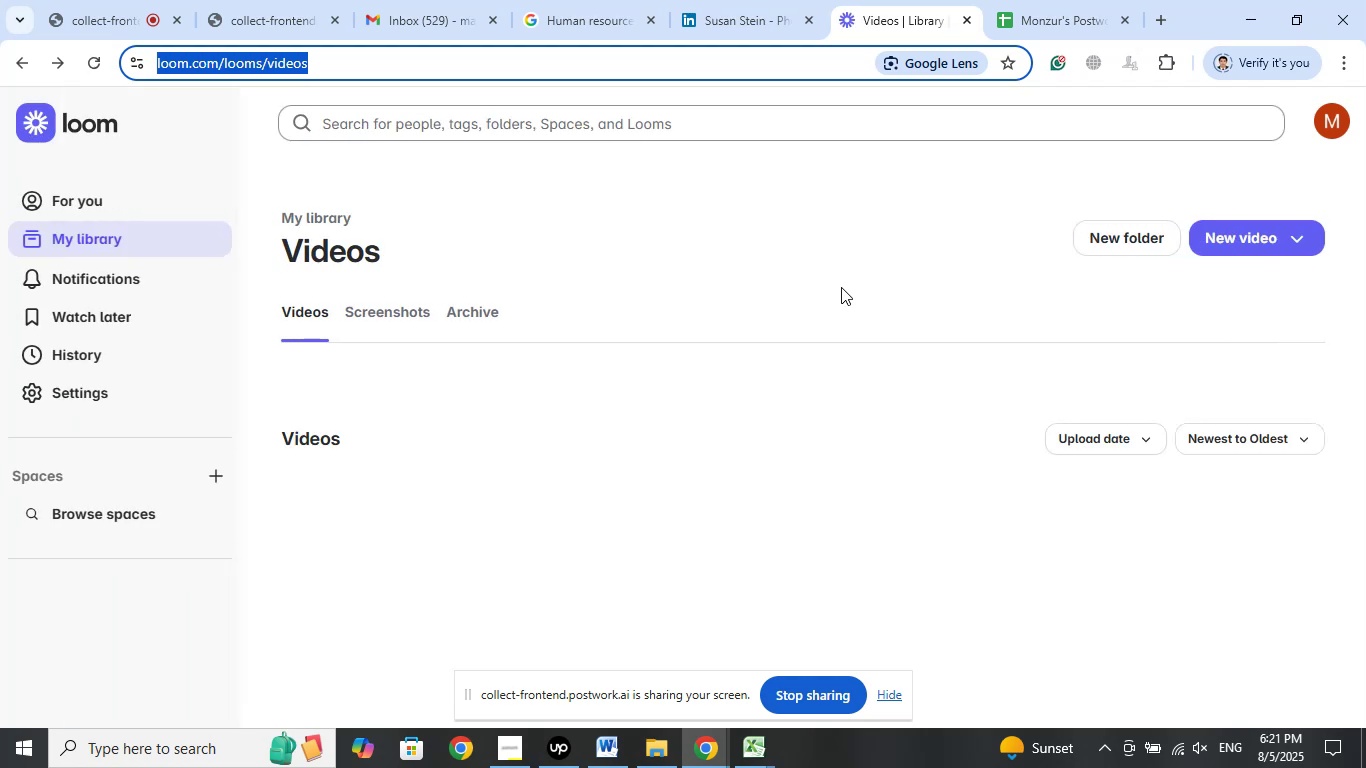 
wait(9.1)
 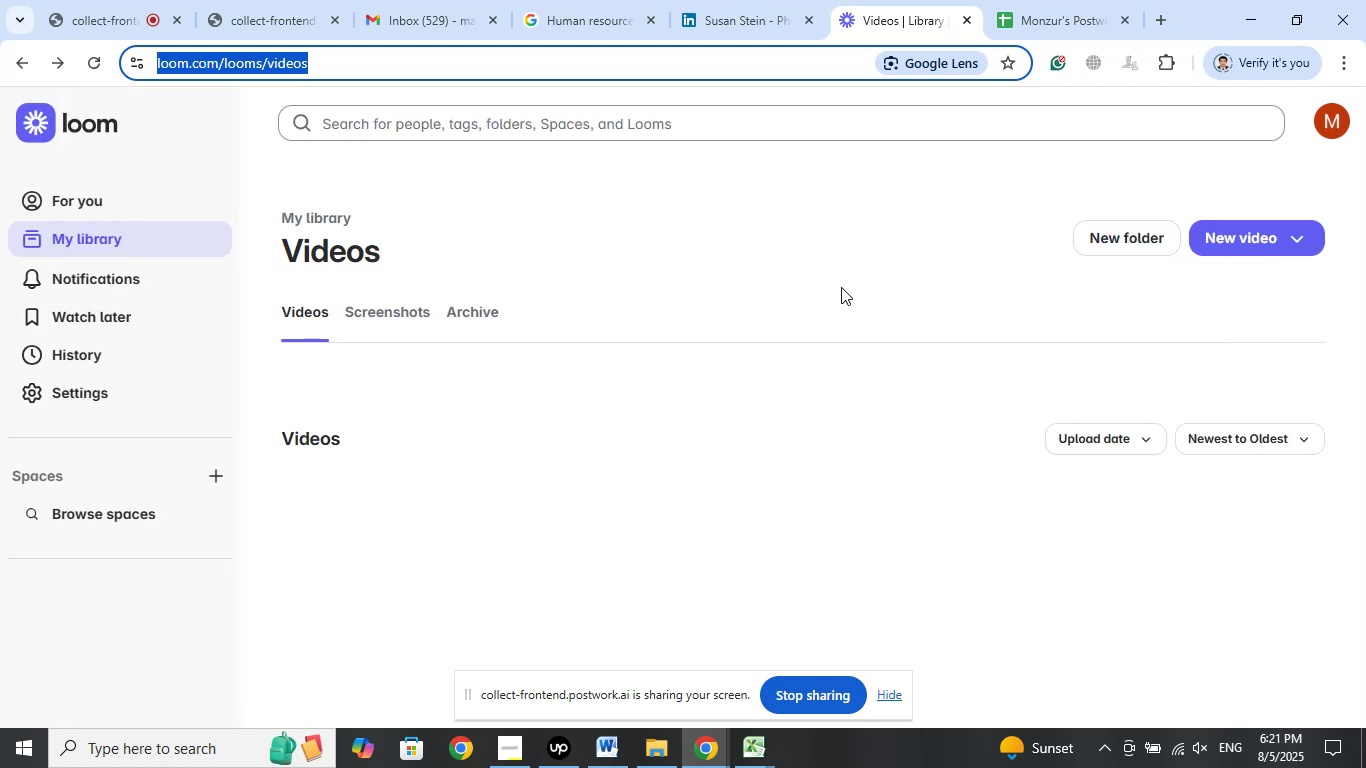 
scroll: coordinate [841, 287], scroll_direction: down, amount: 2.0
 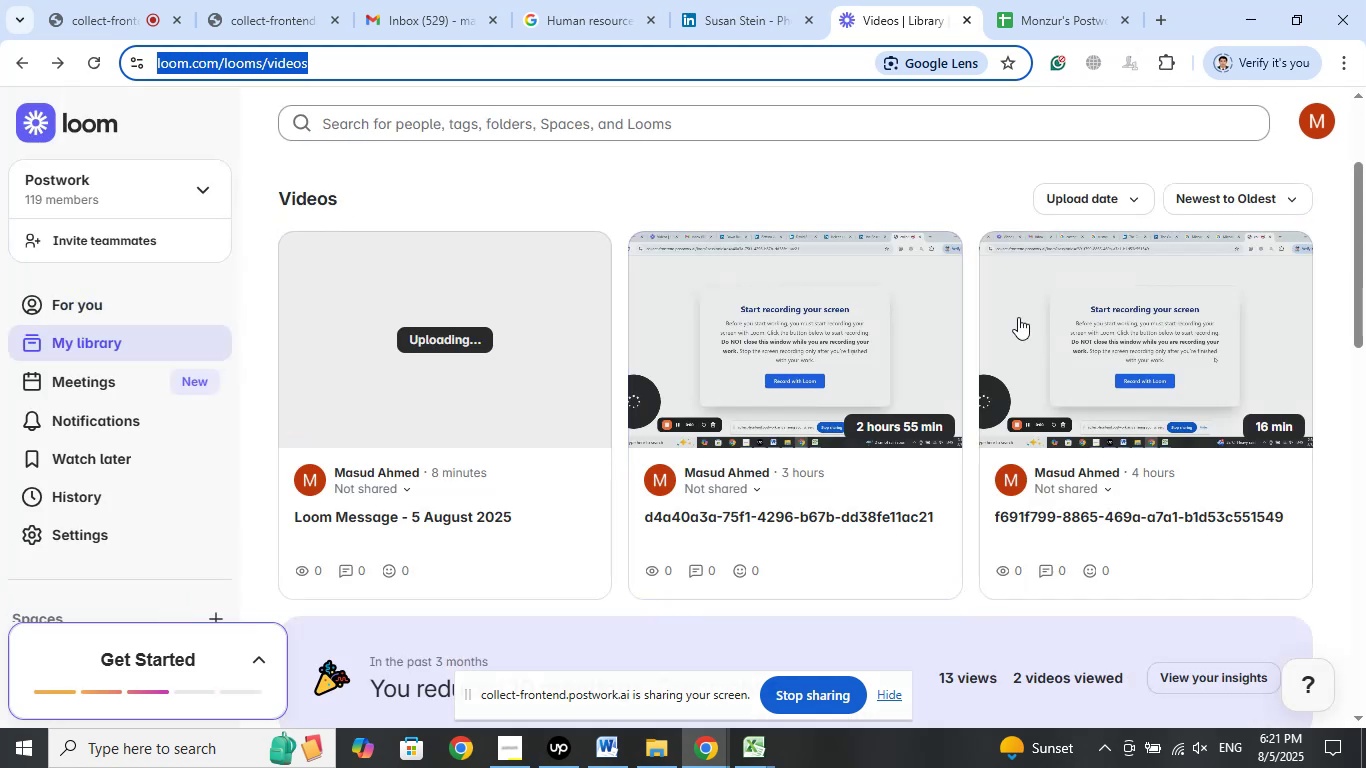 
left_click([872, 311])
 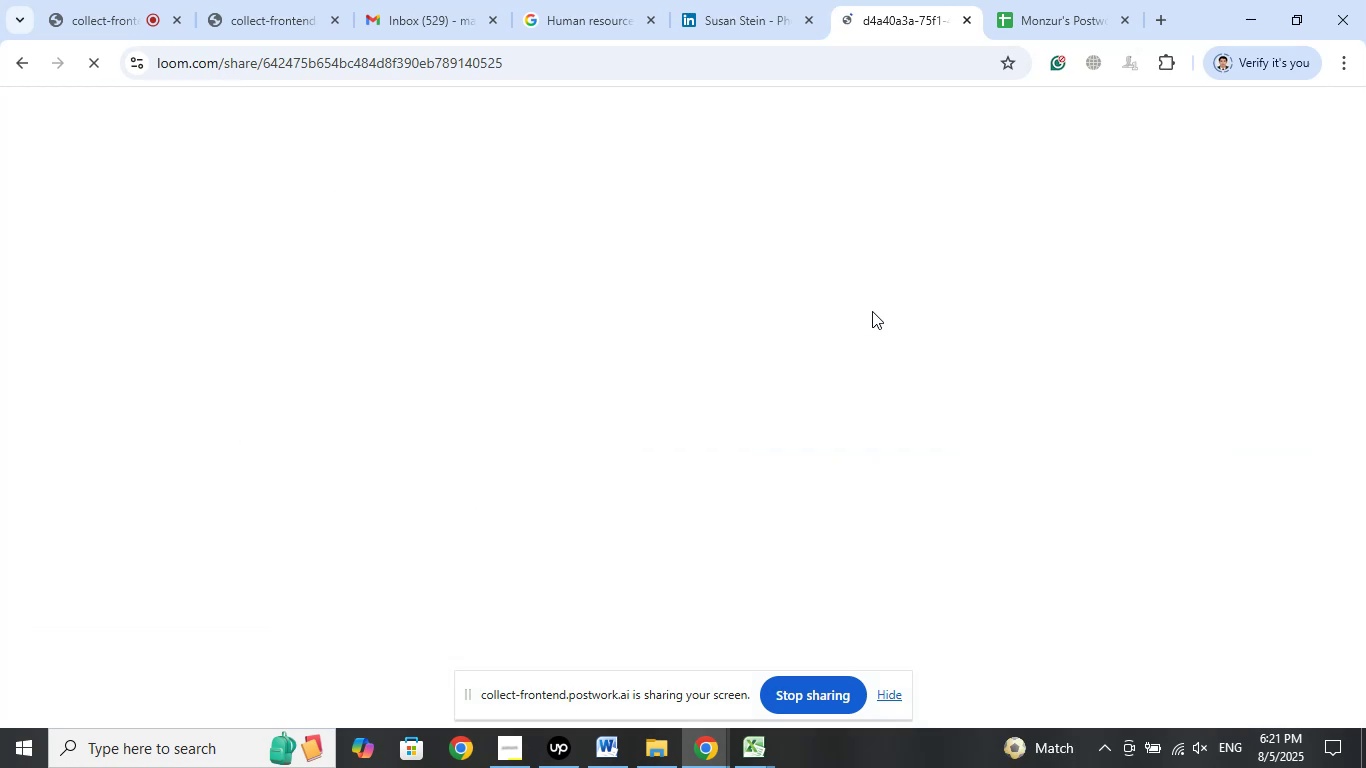 
left_click([611, 744])
 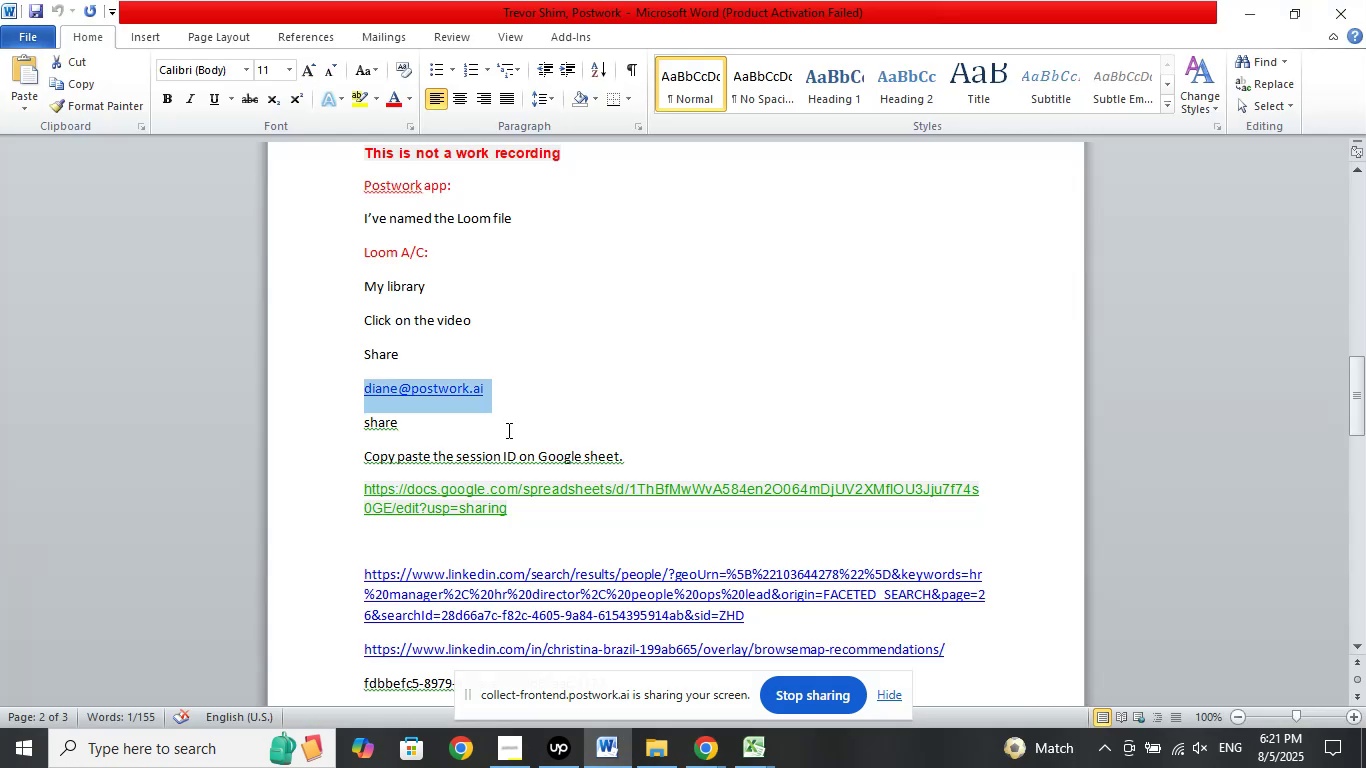 
right_click([470, 389])
 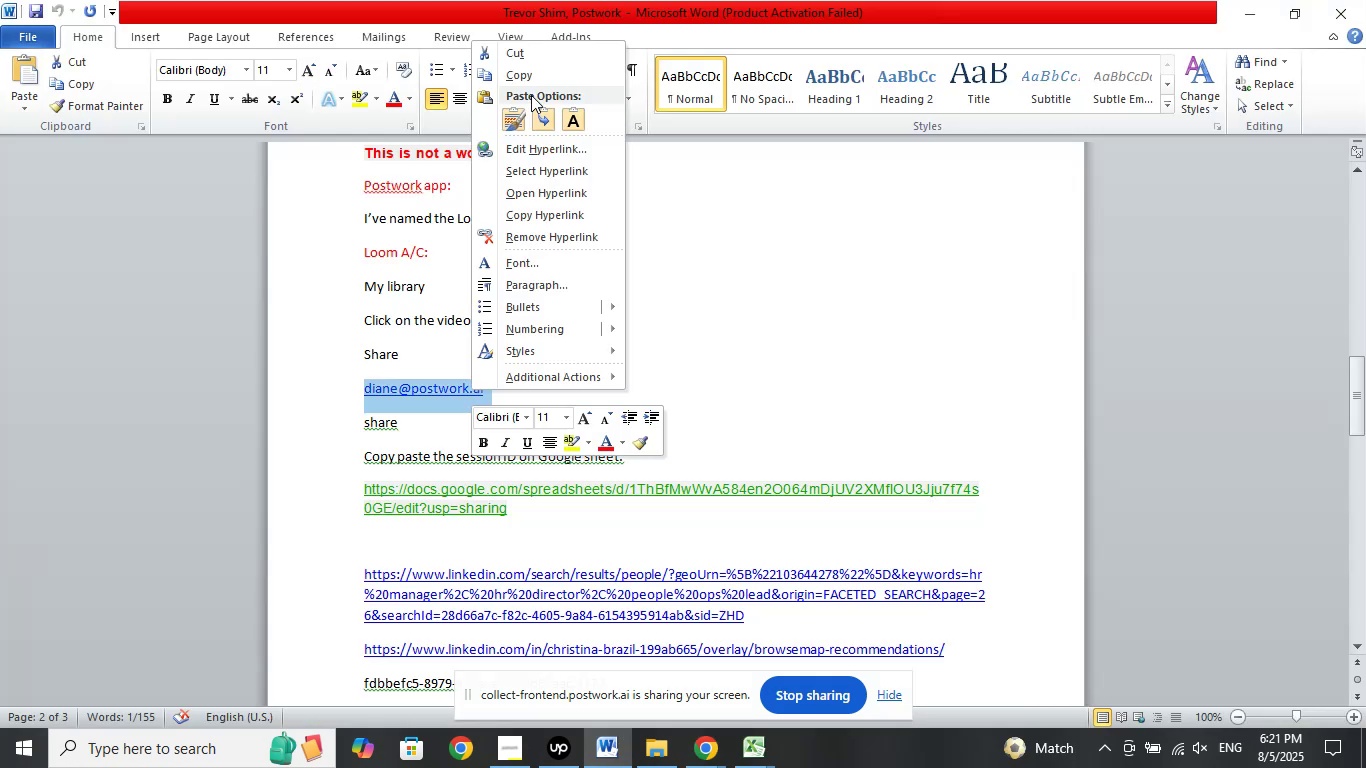 
left_click([526, 71])
 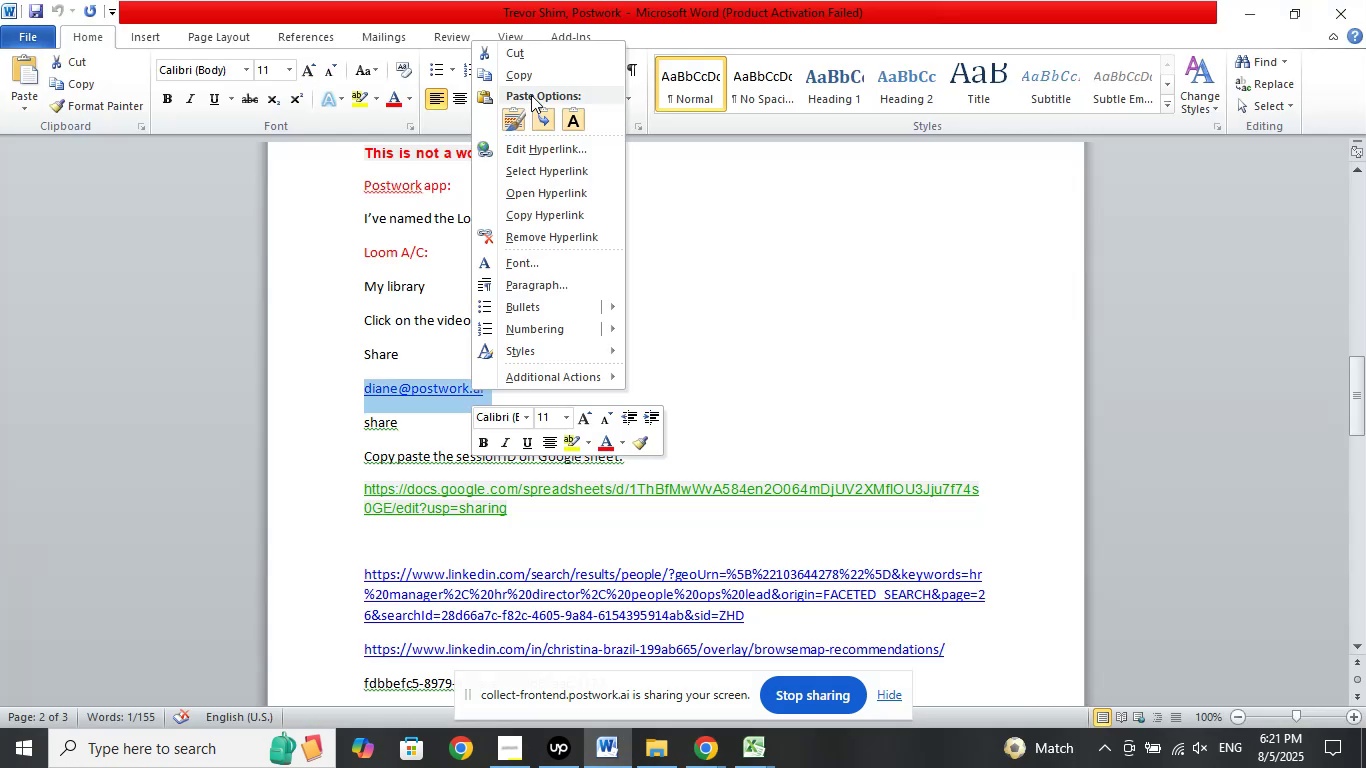 
left_click([711, 749])
 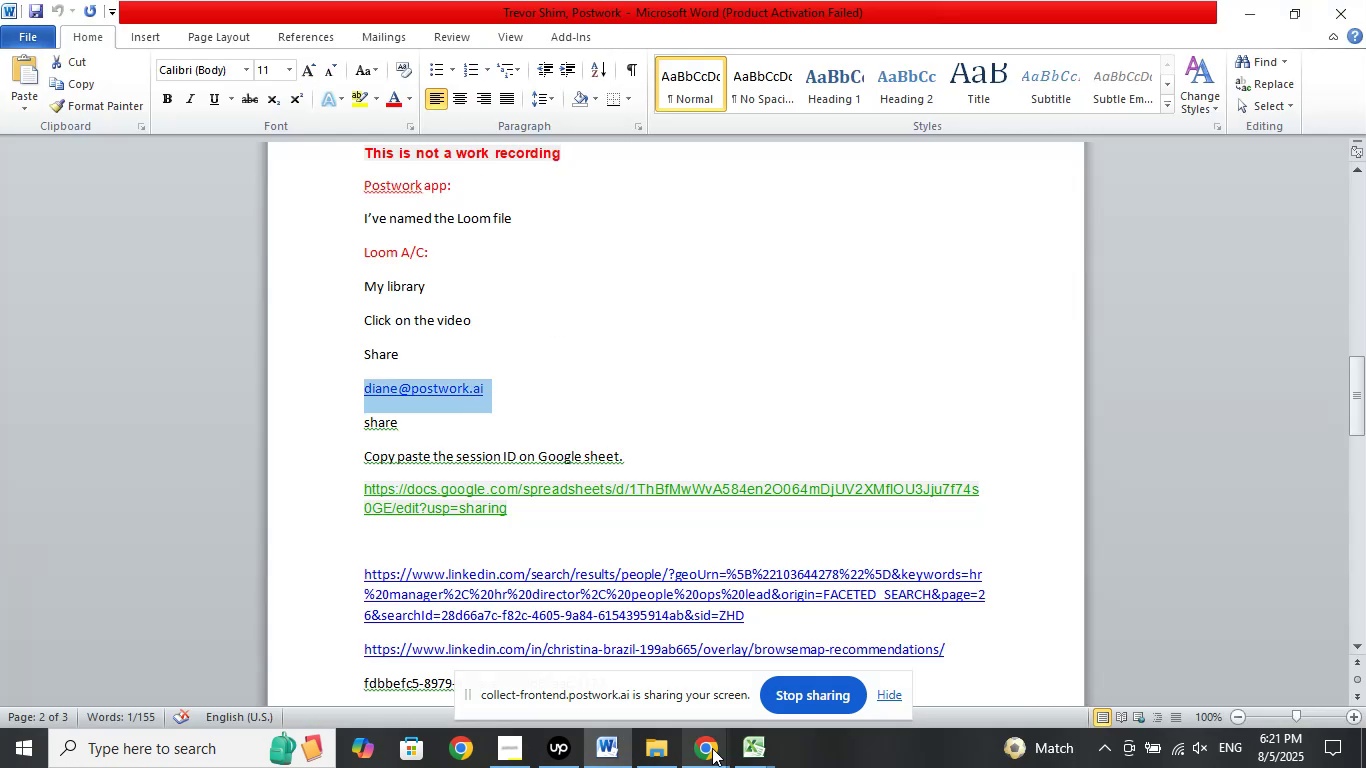 
left_click([659, 672])
 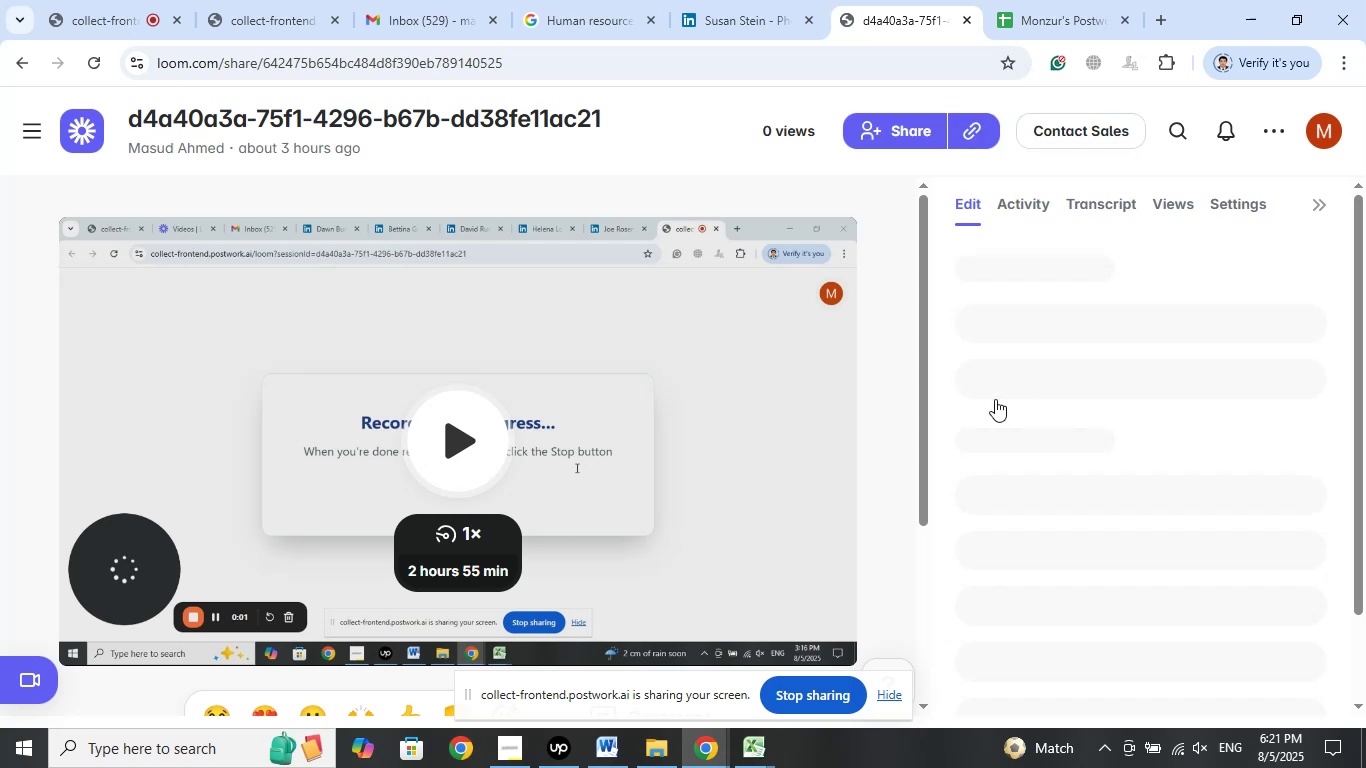 
left_click([912, 136])
 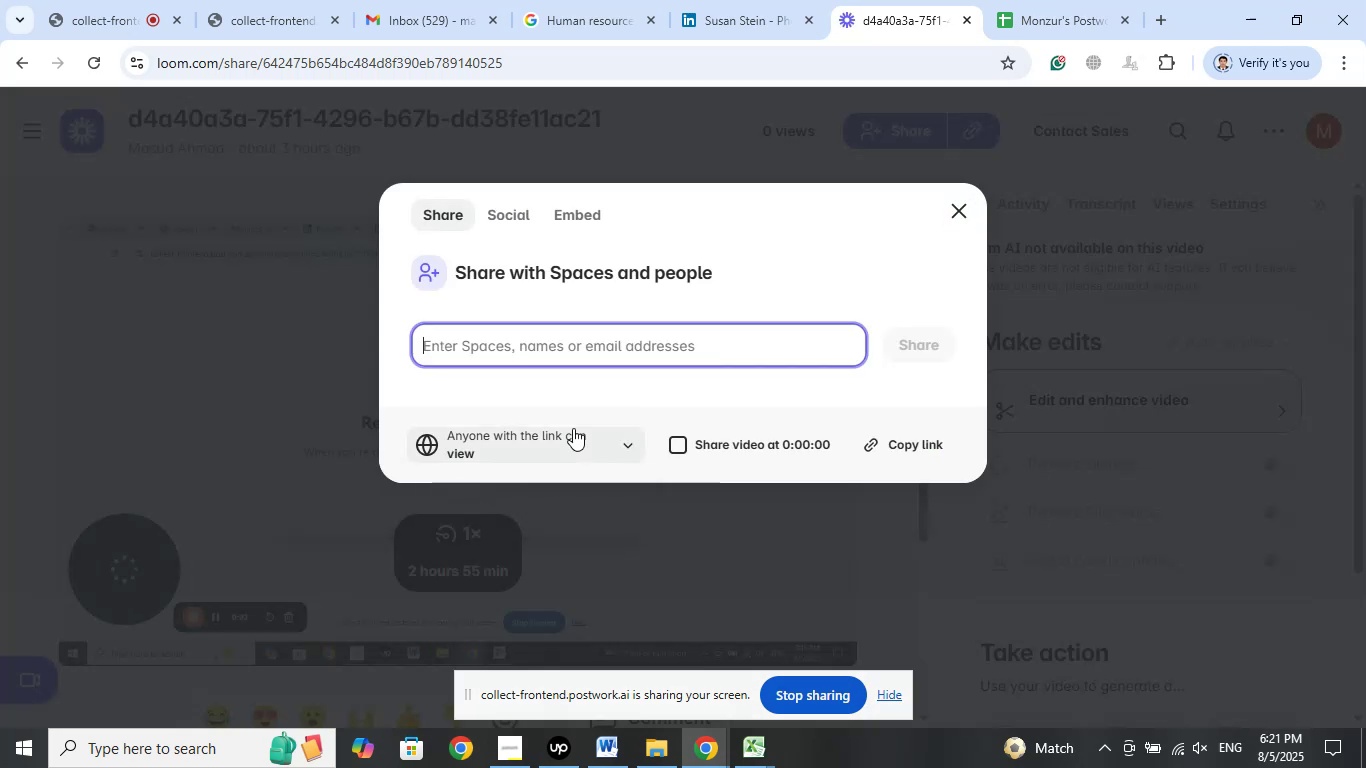 
right_click([517, 343])
 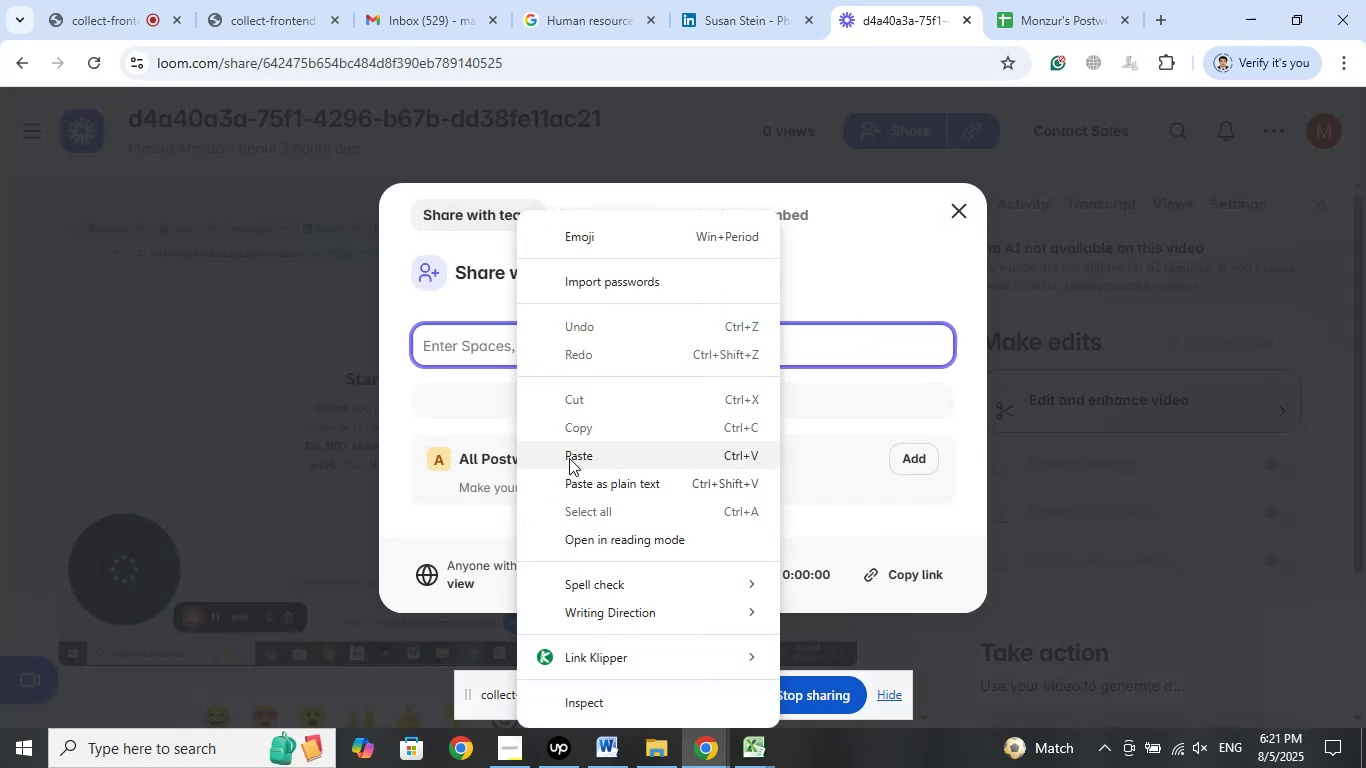 
left_click([575, 454])
 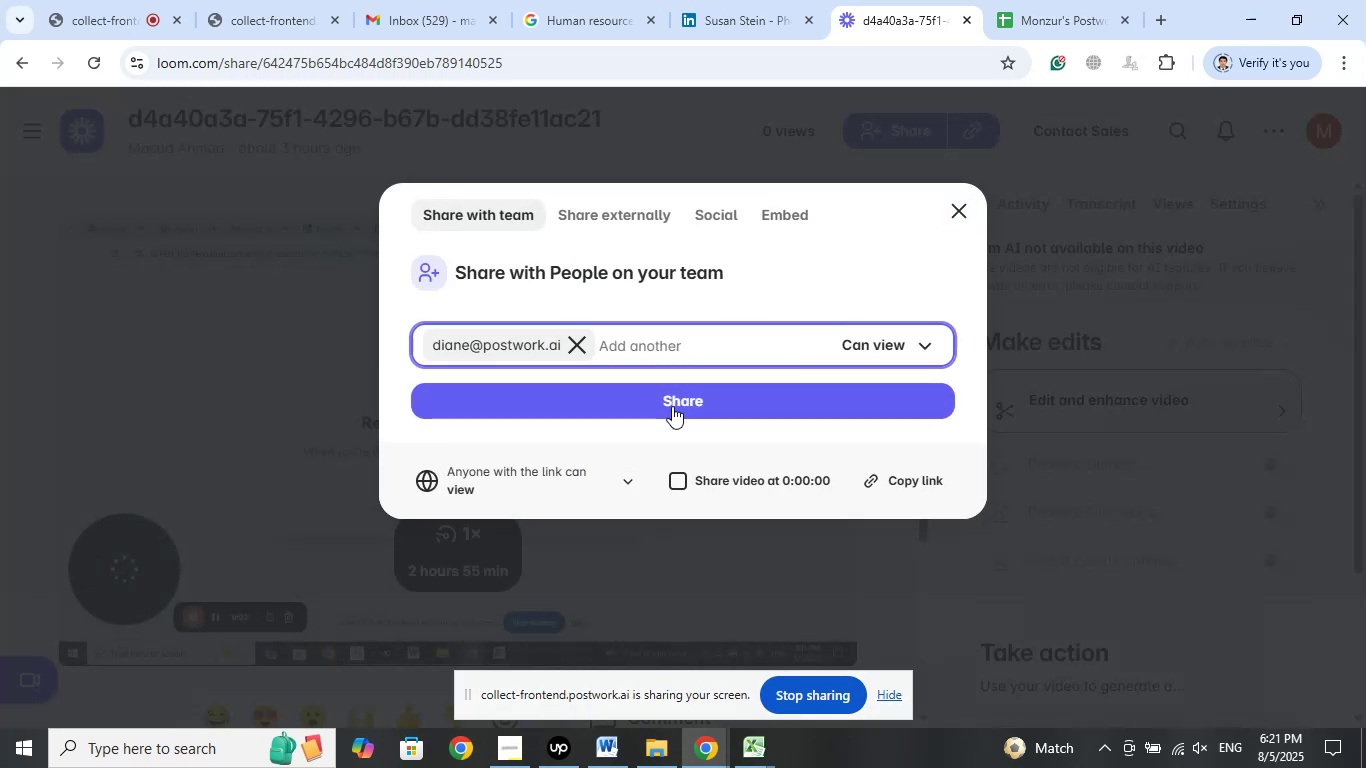 
left_click([675, 403])
 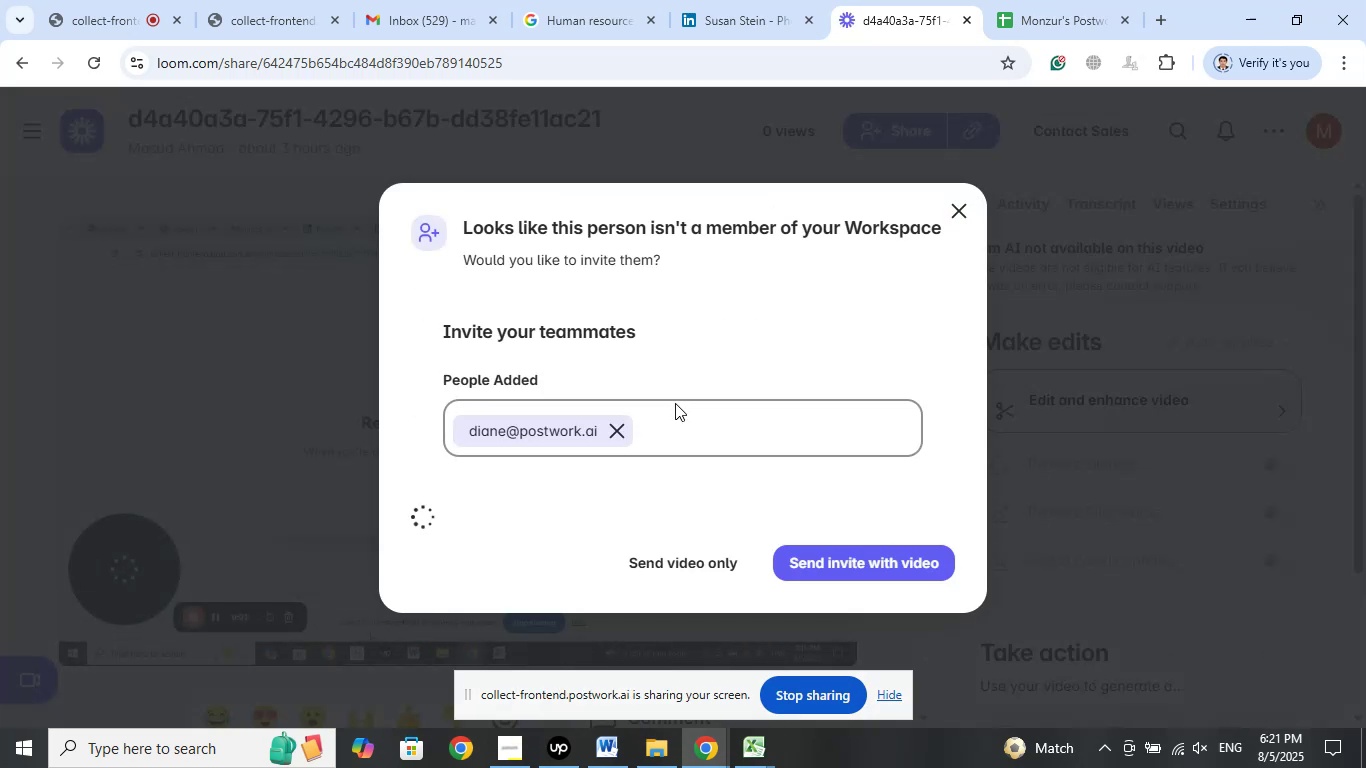 
scroll: coordinate [678, 354], scroll_direction: down, amount: 5.0
 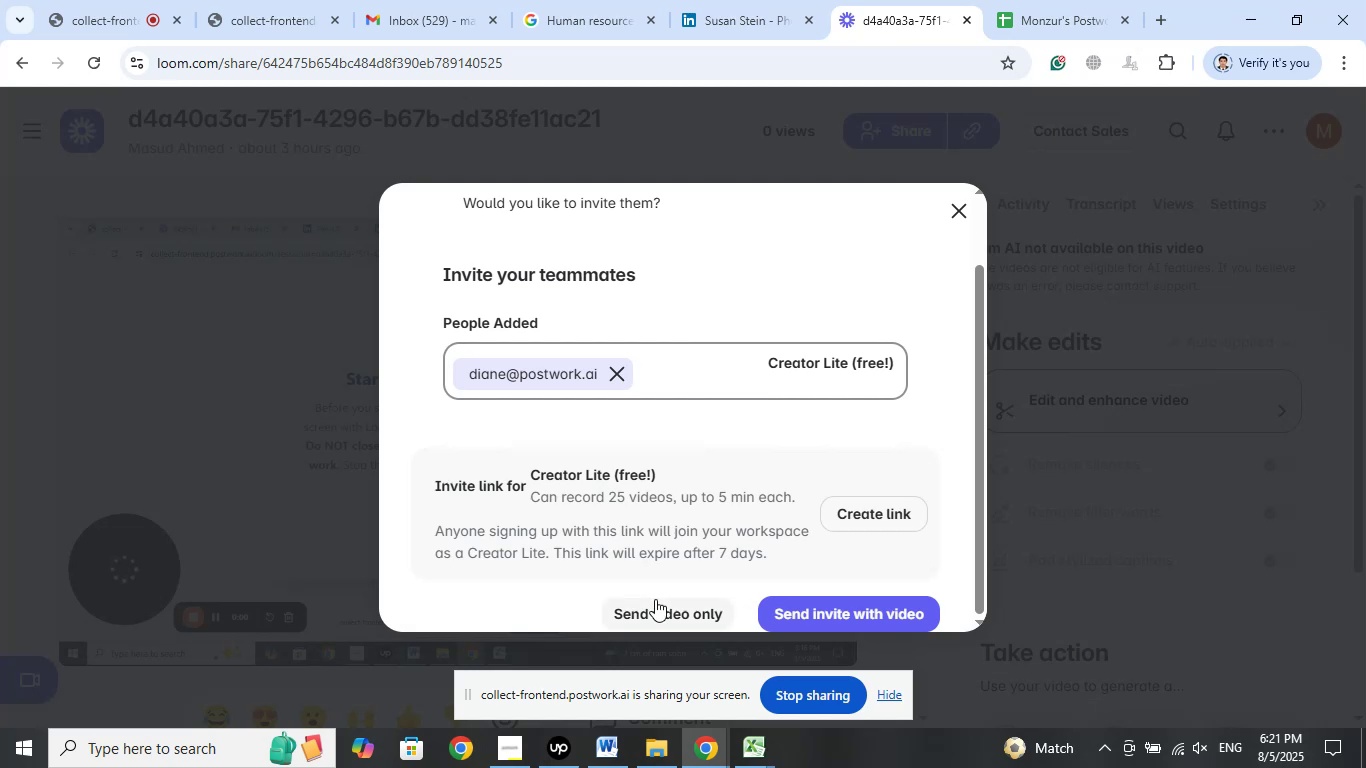 
left_click([655, 602])
 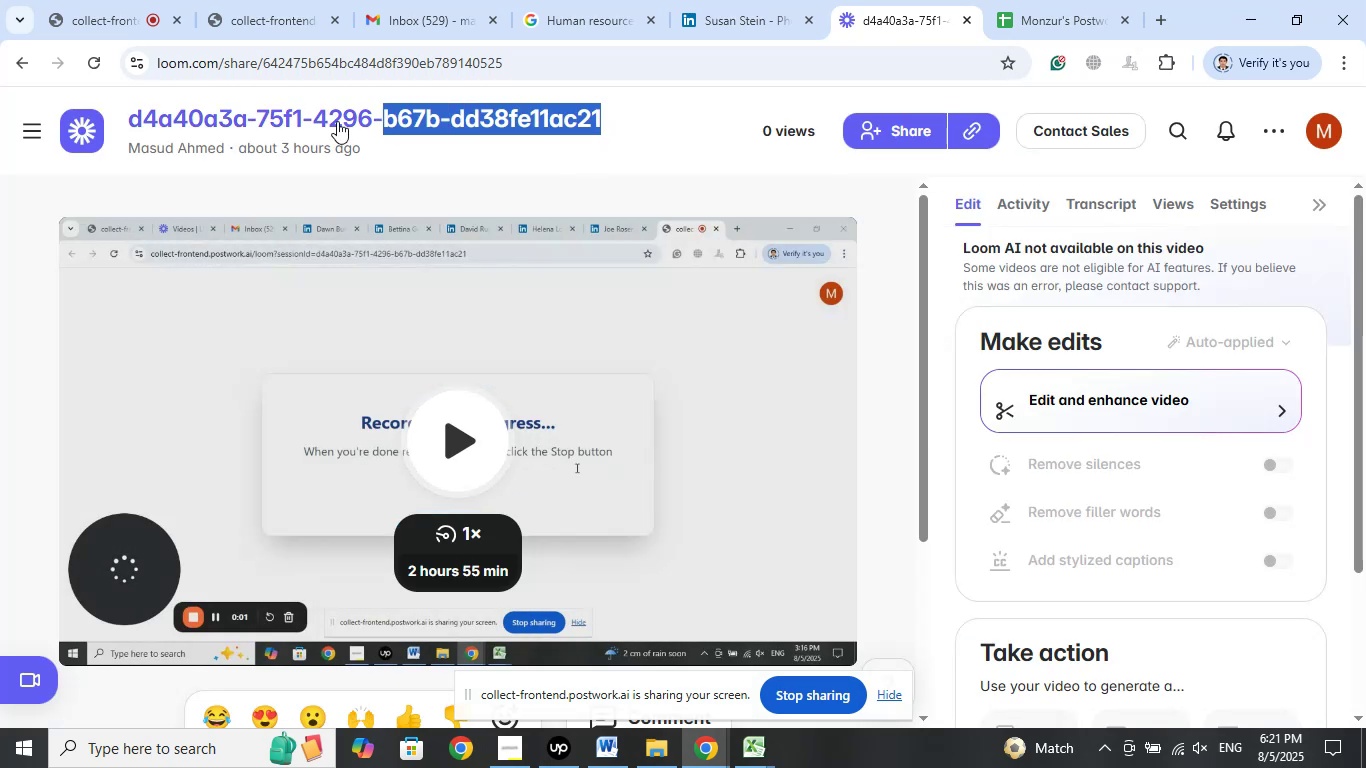 
right_click([288, 115])
 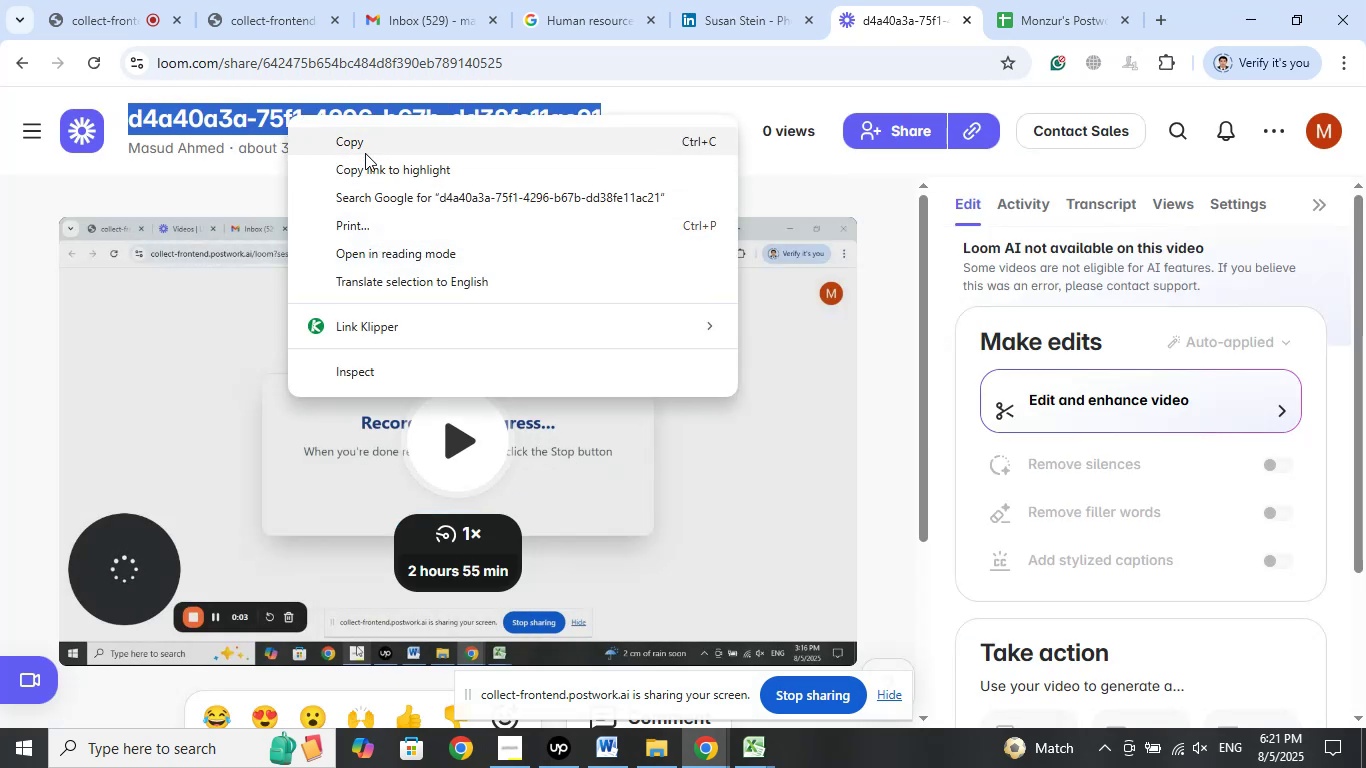 
left_click([365, 148])
 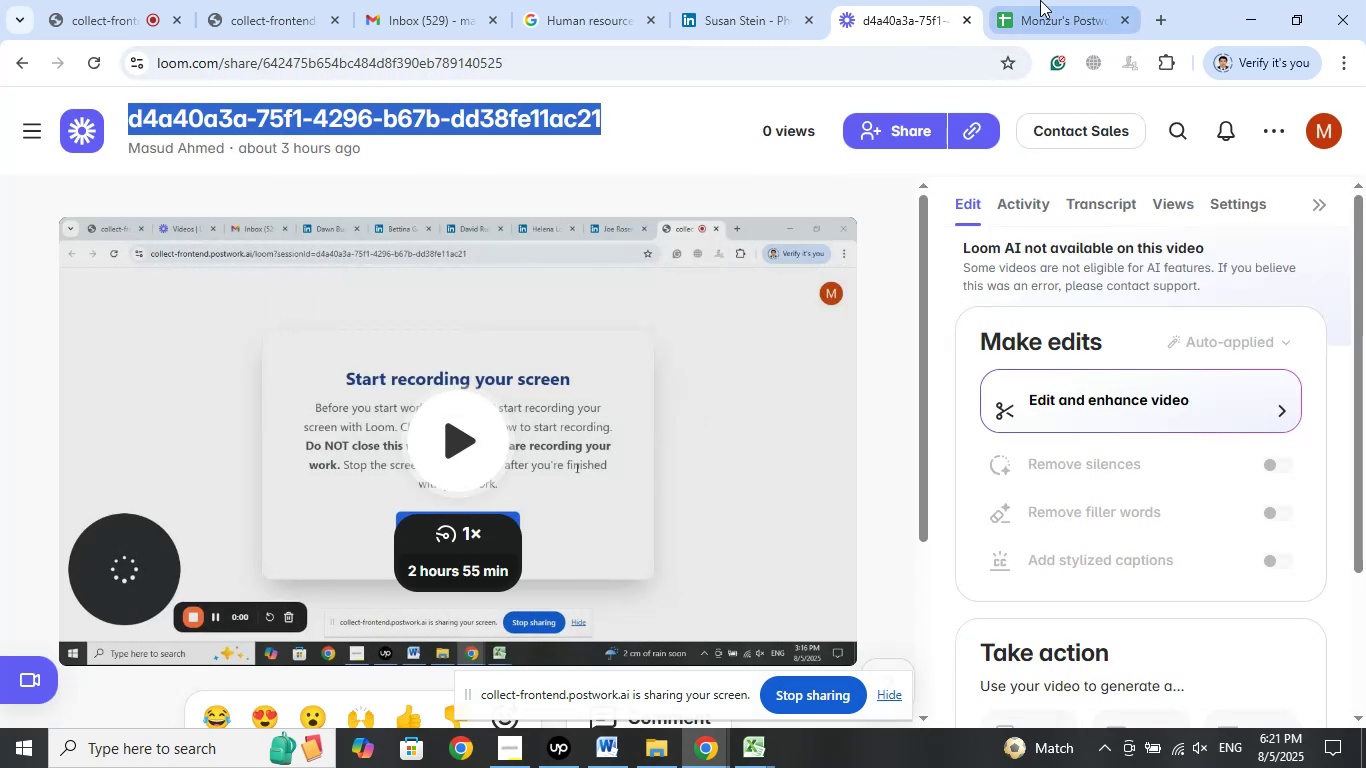 
left_click([1040, 0])
 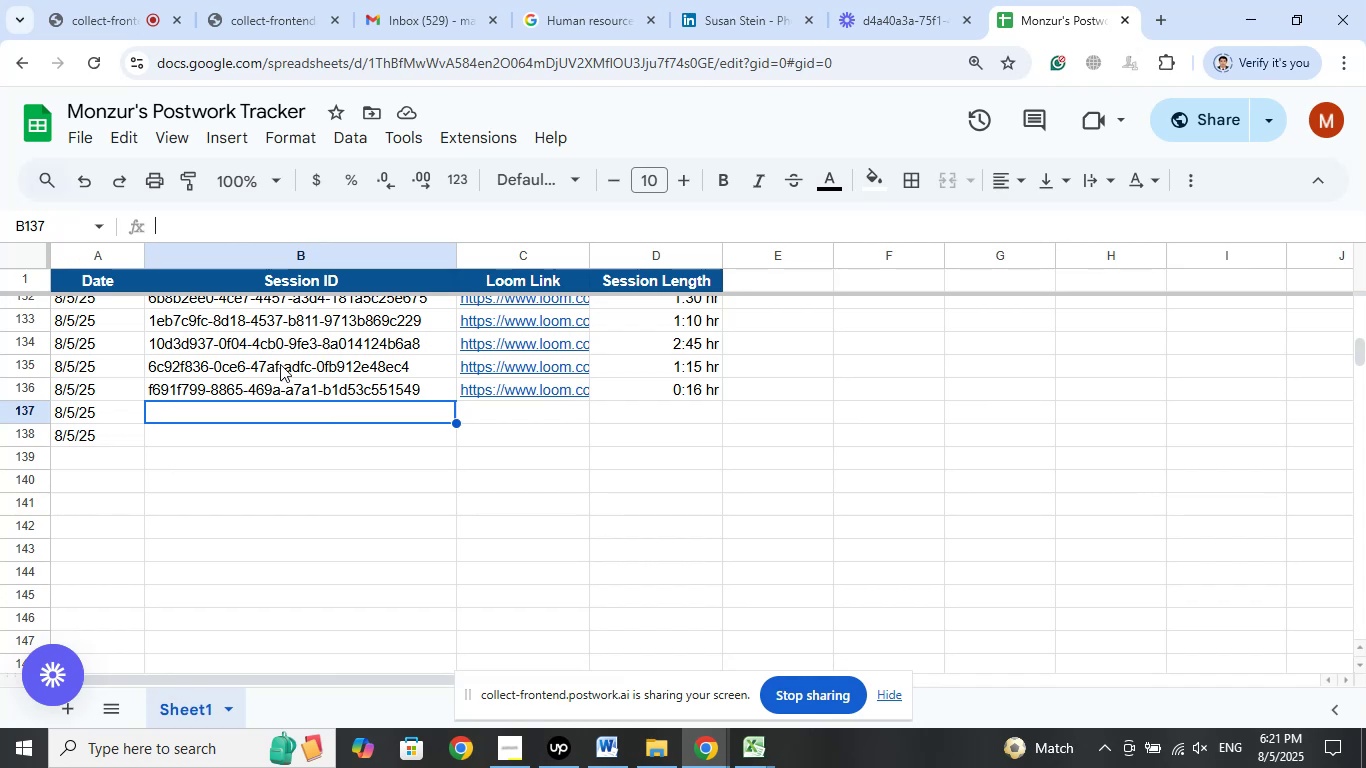 
left_click([297, 426])
 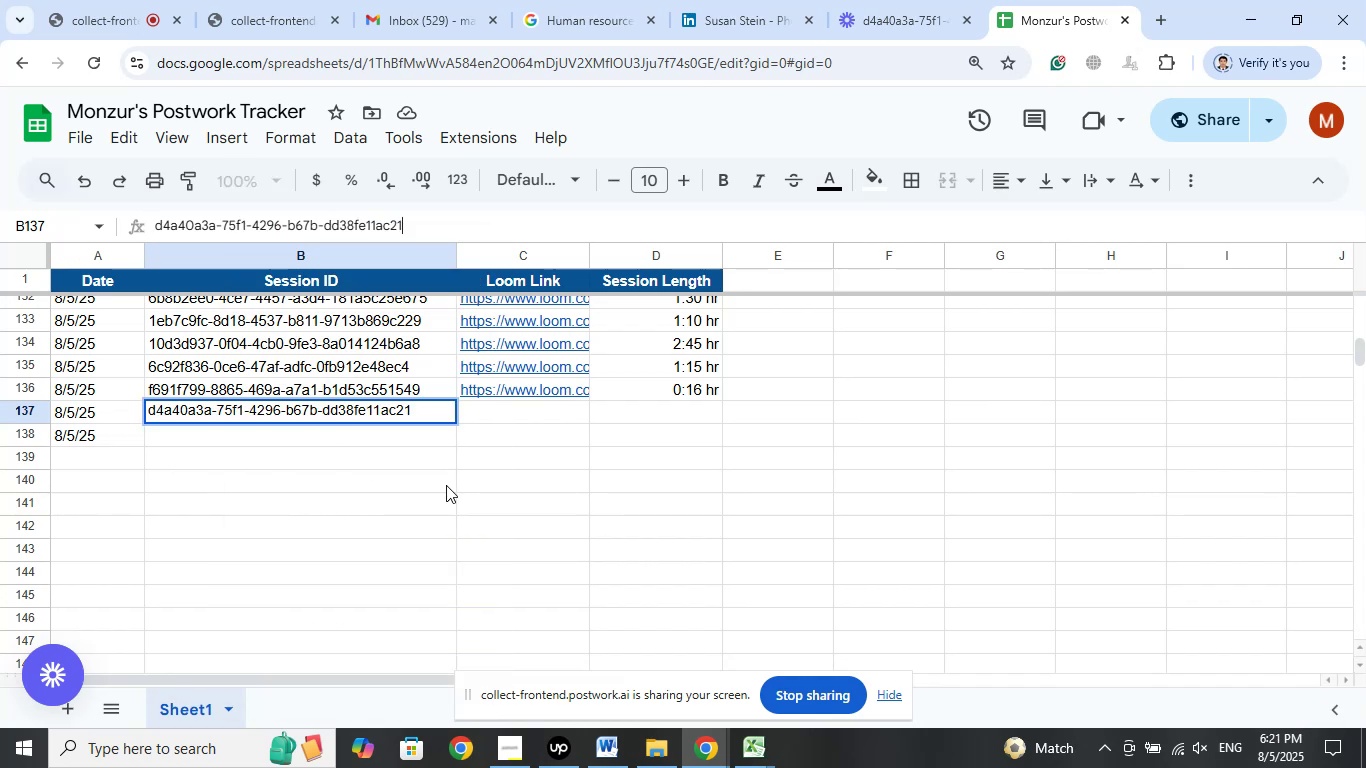 
double_click([446, 485])
 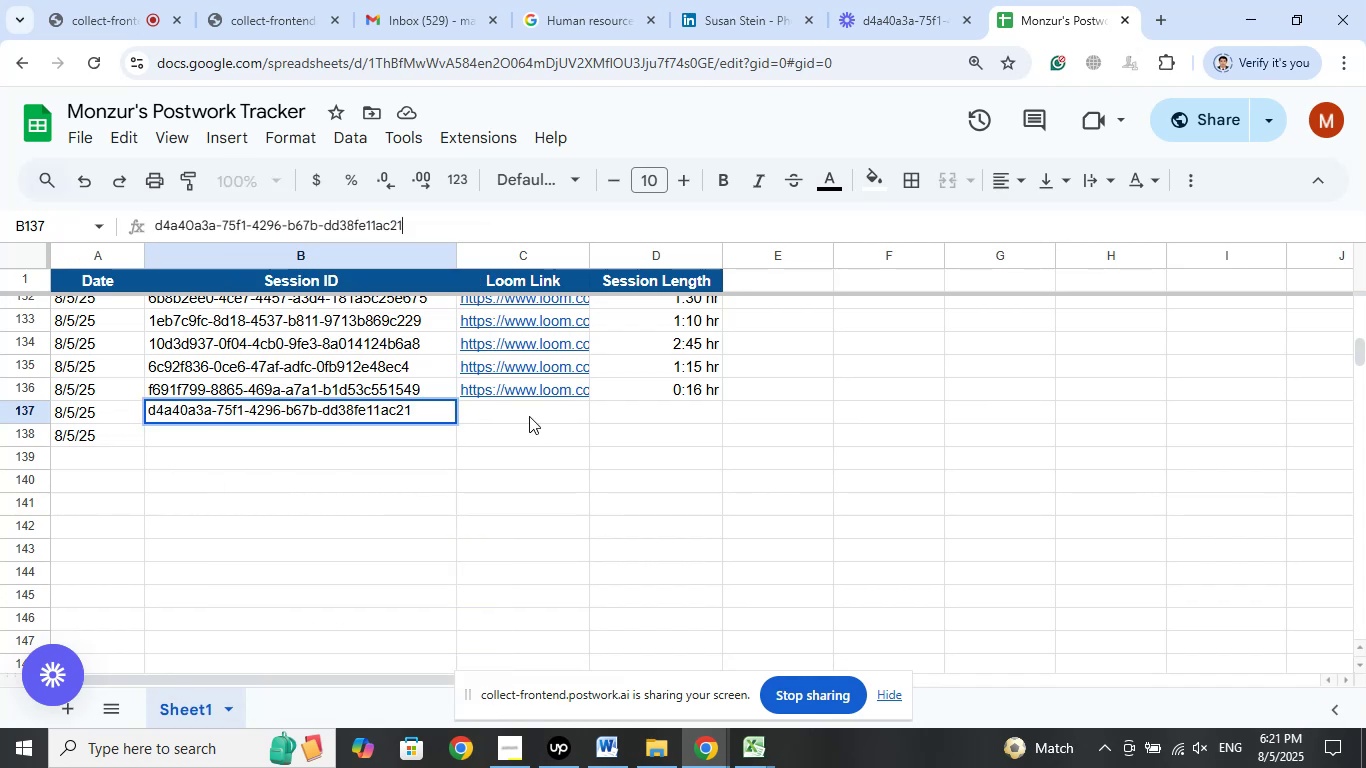 
left_click([529, 416])
 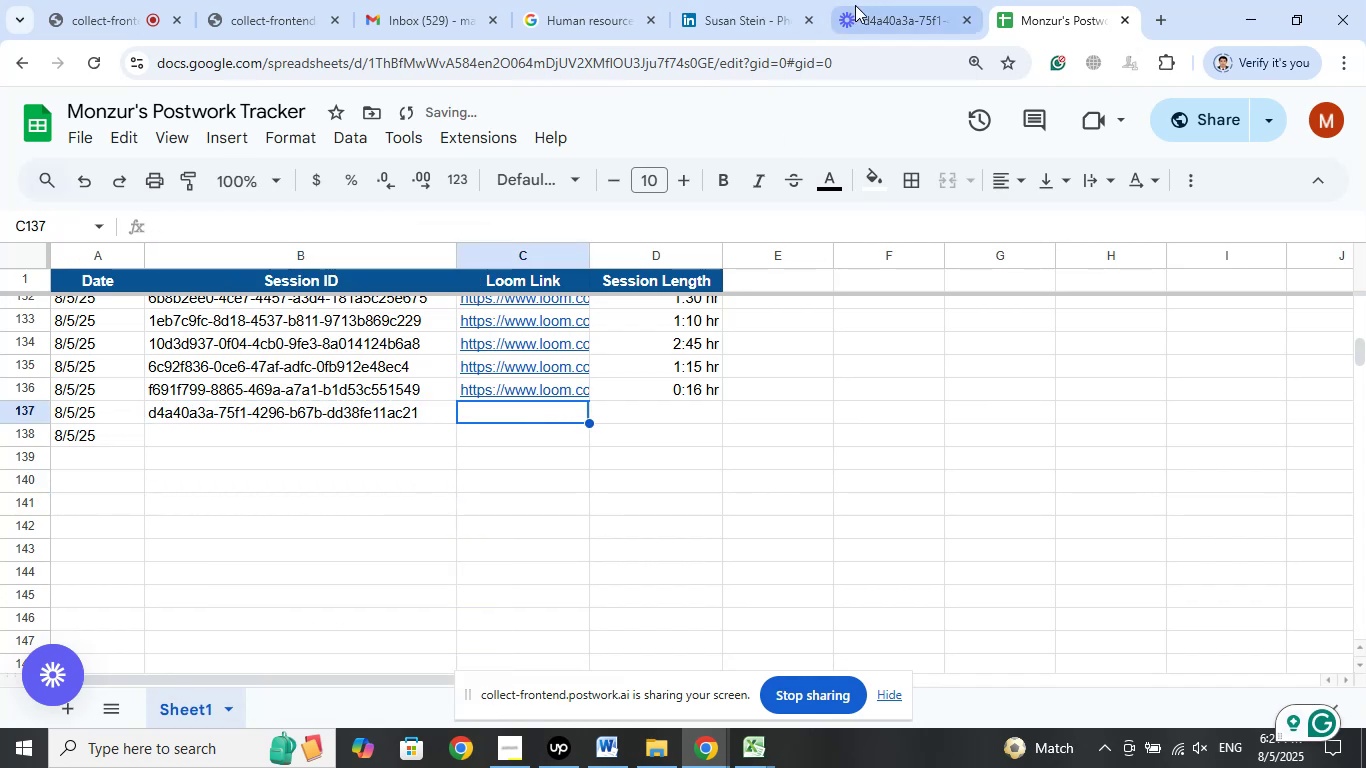 
left_click([855, 5])
 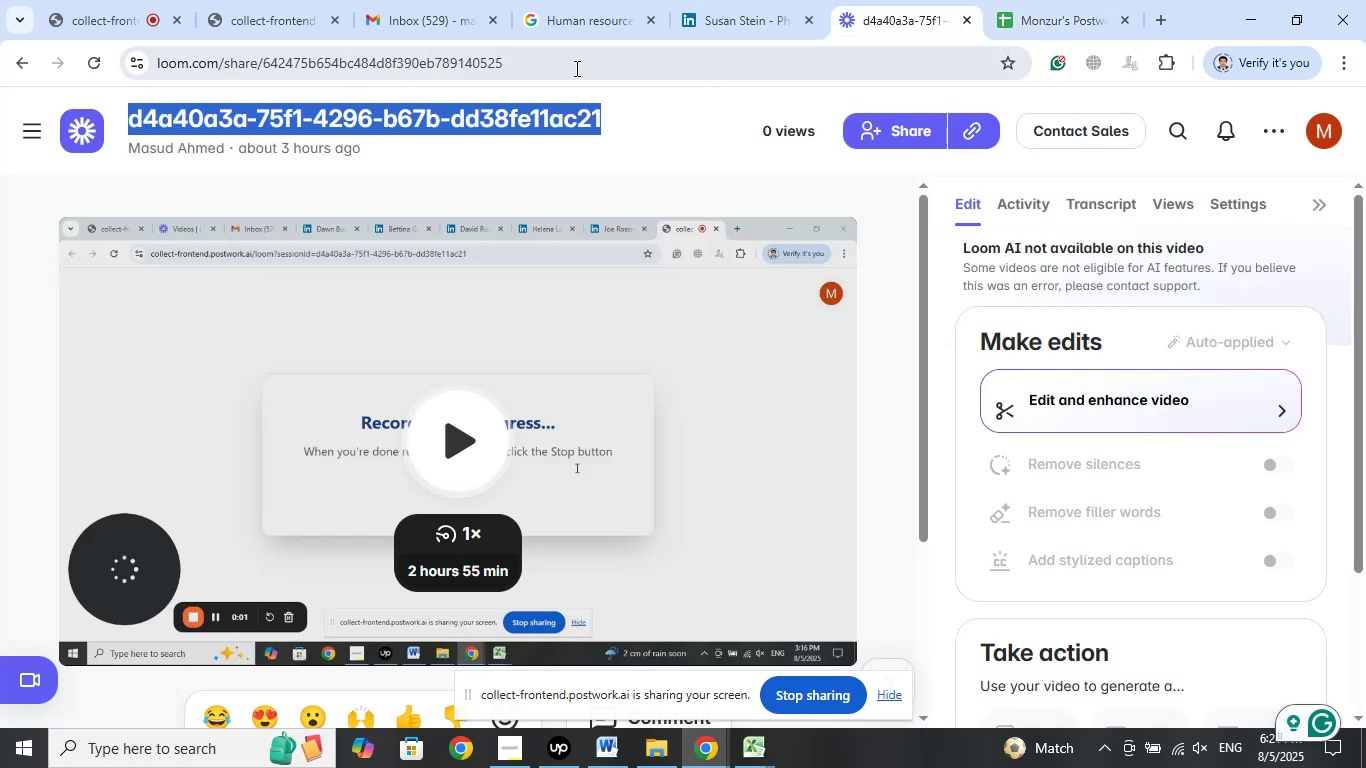 
left_click([573, 64])
 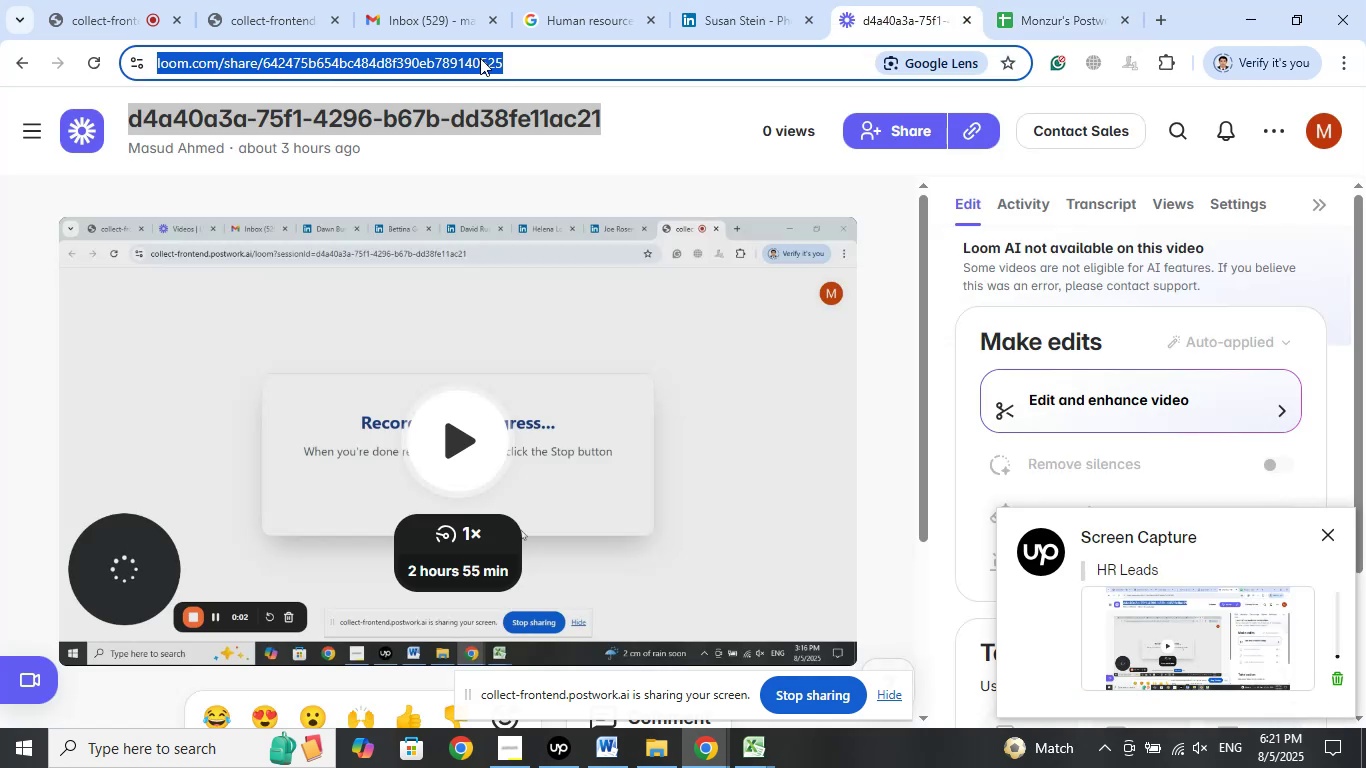 
right_click([480, 58])
 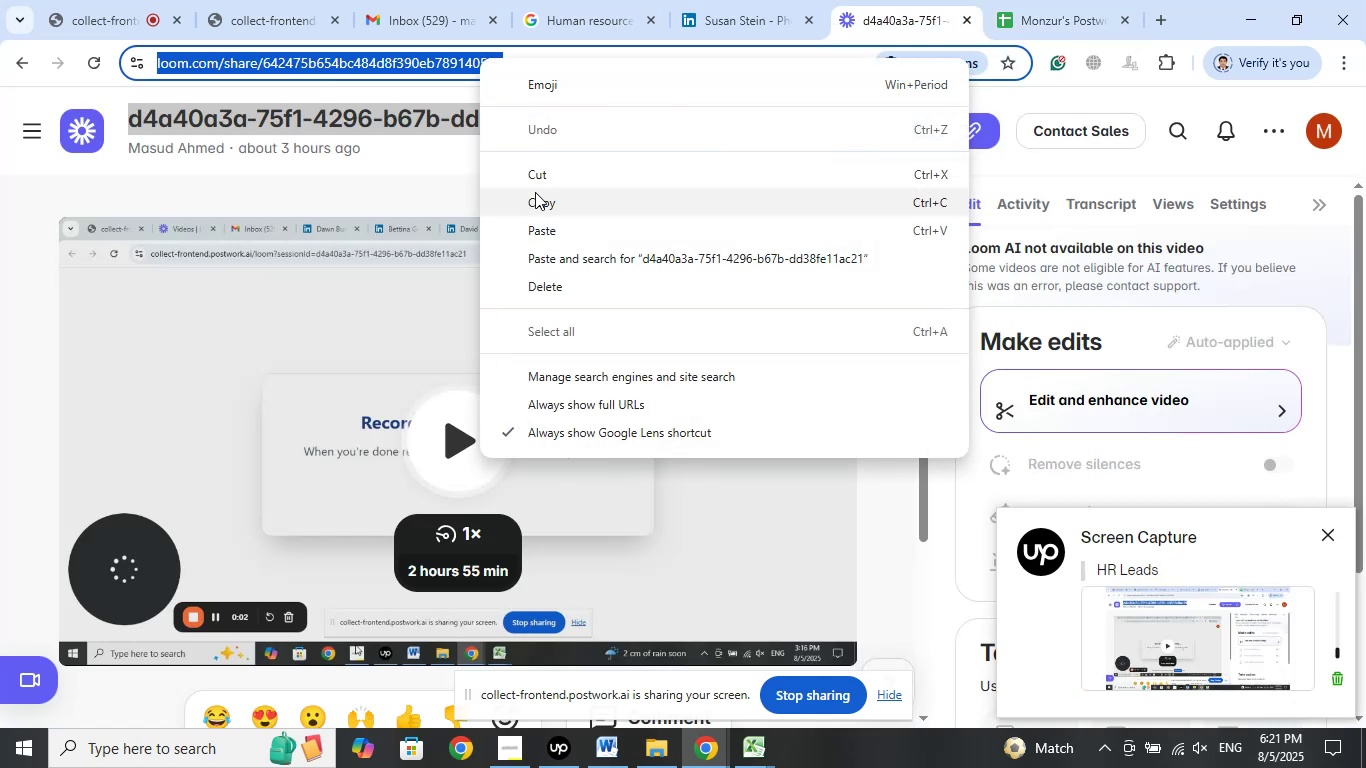 
left_click([535, 192])
 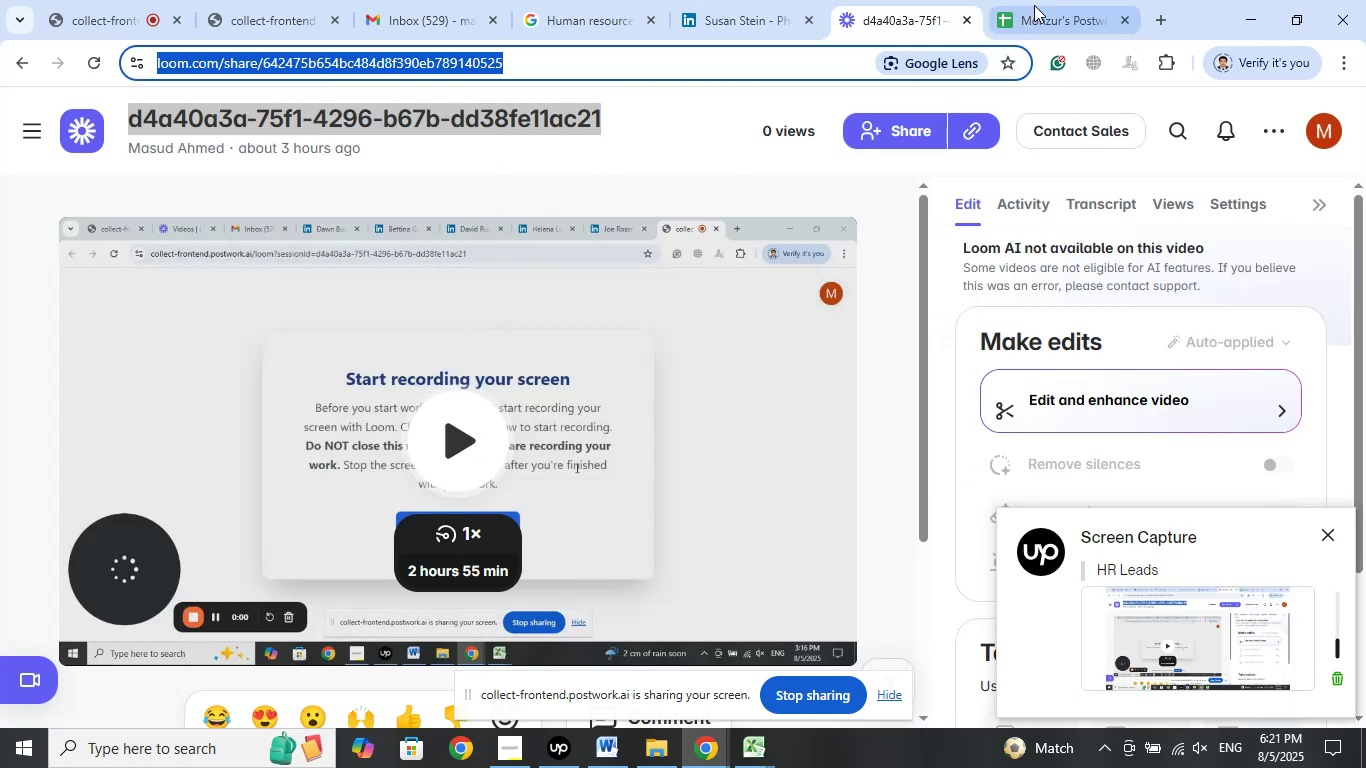 
left_click([1034, 5])
 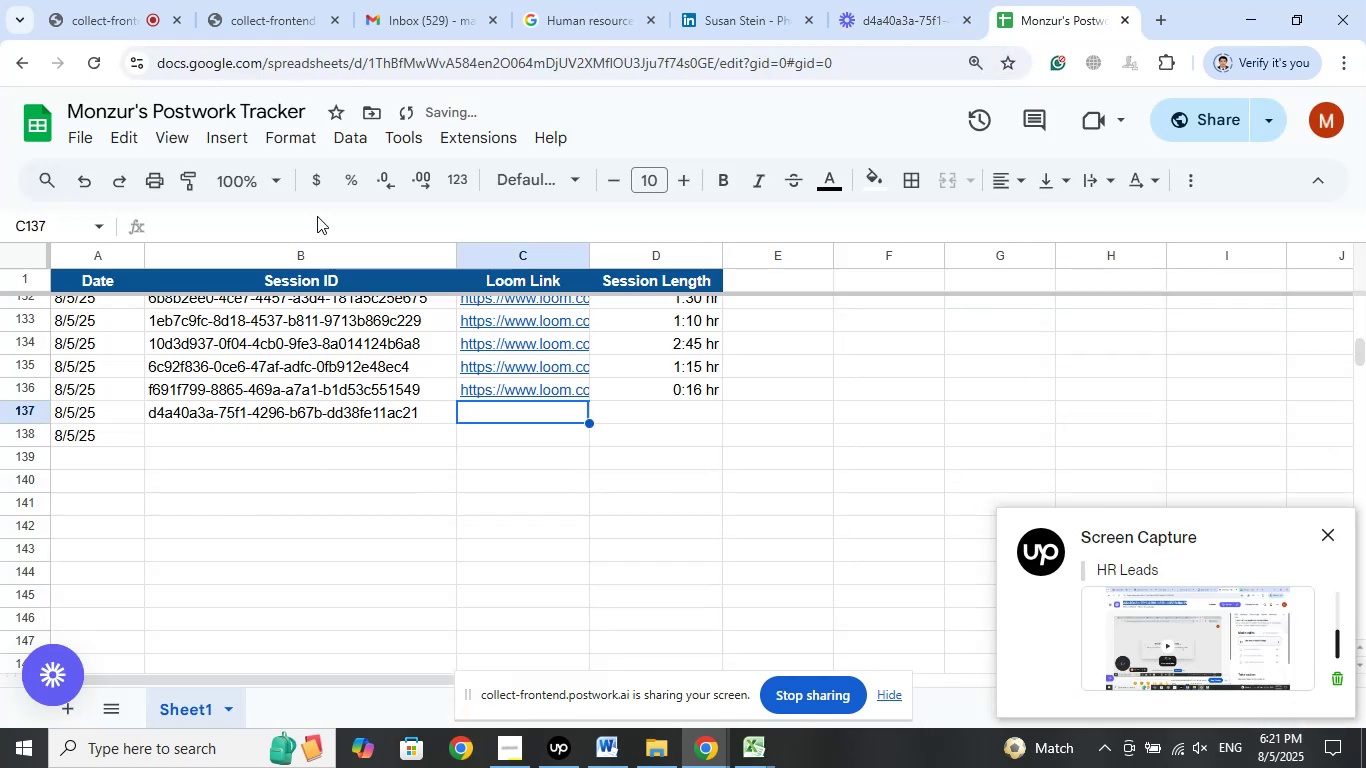 
left_click([316, 215])
 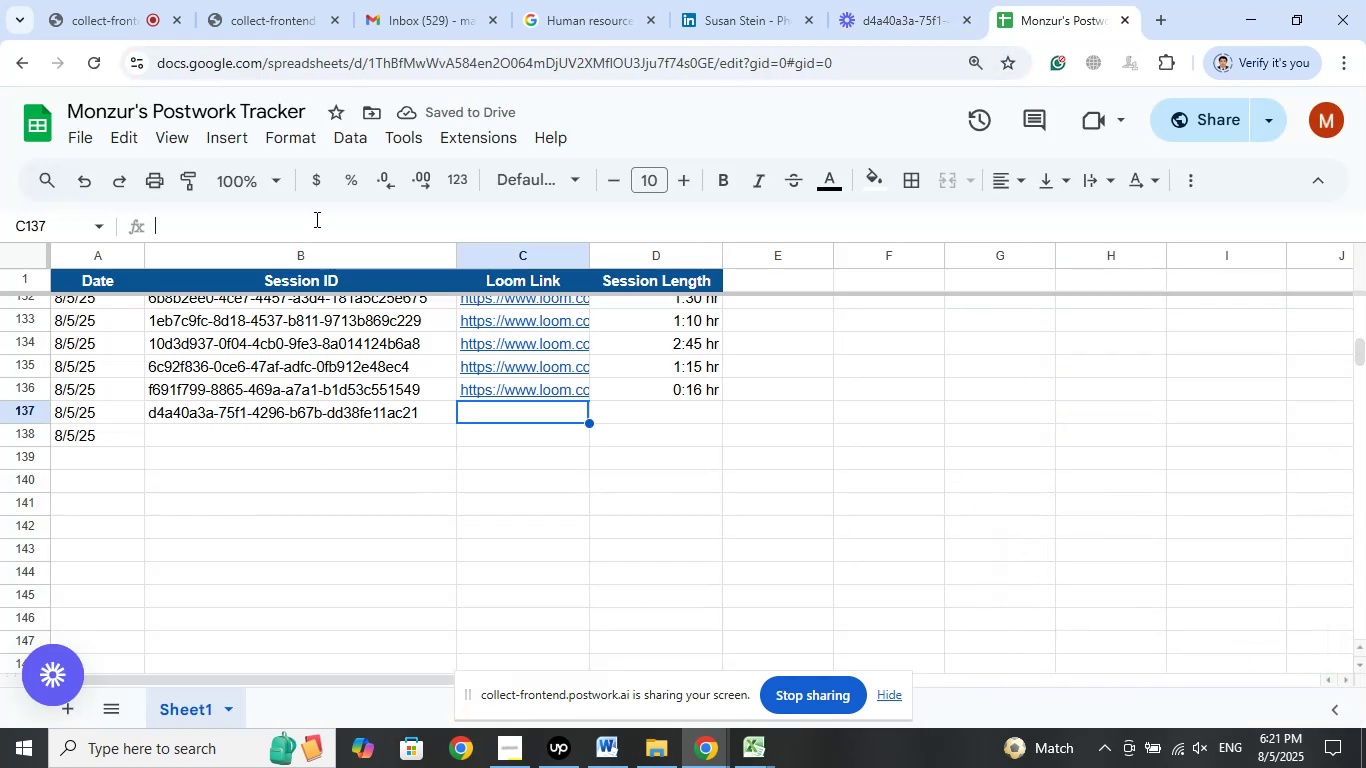 
right_click([315, 219])
 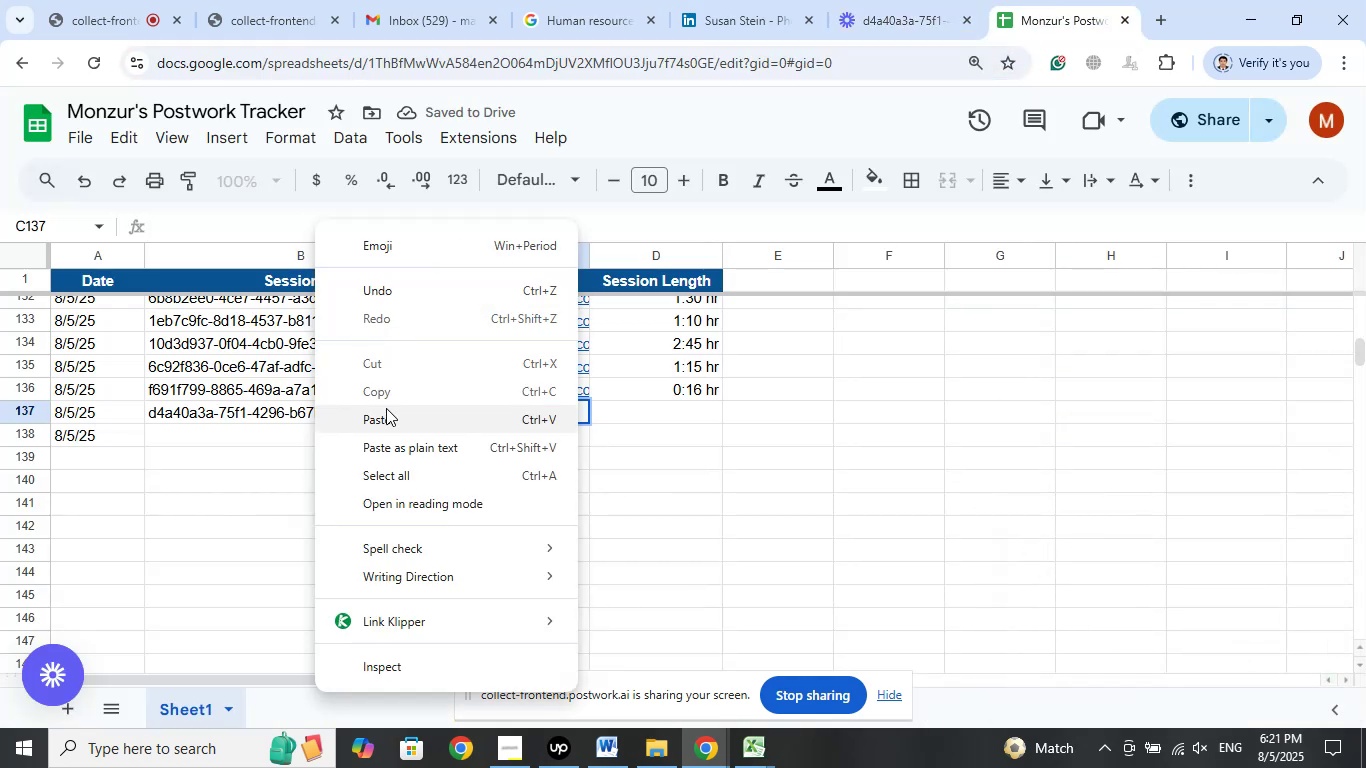 
left_click([386, 413])
 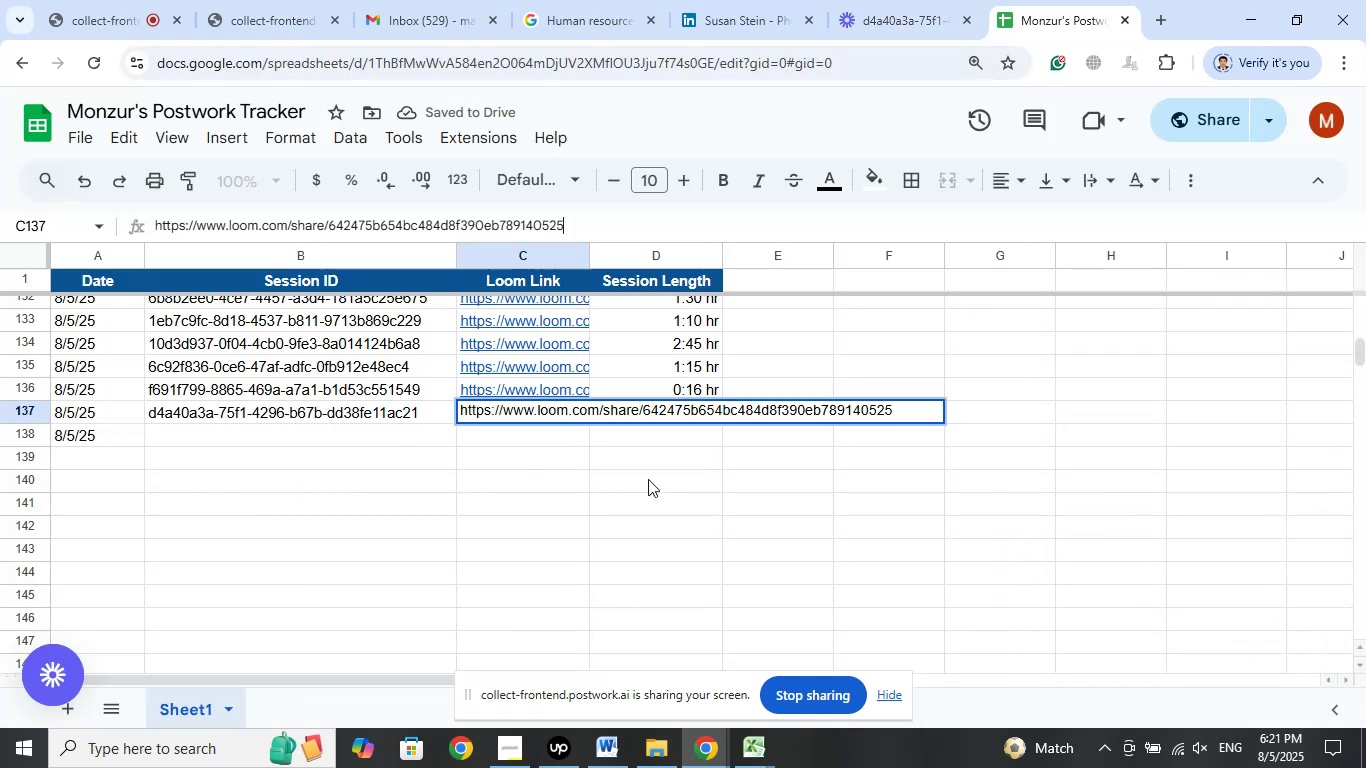 
left_click([649, 480])
 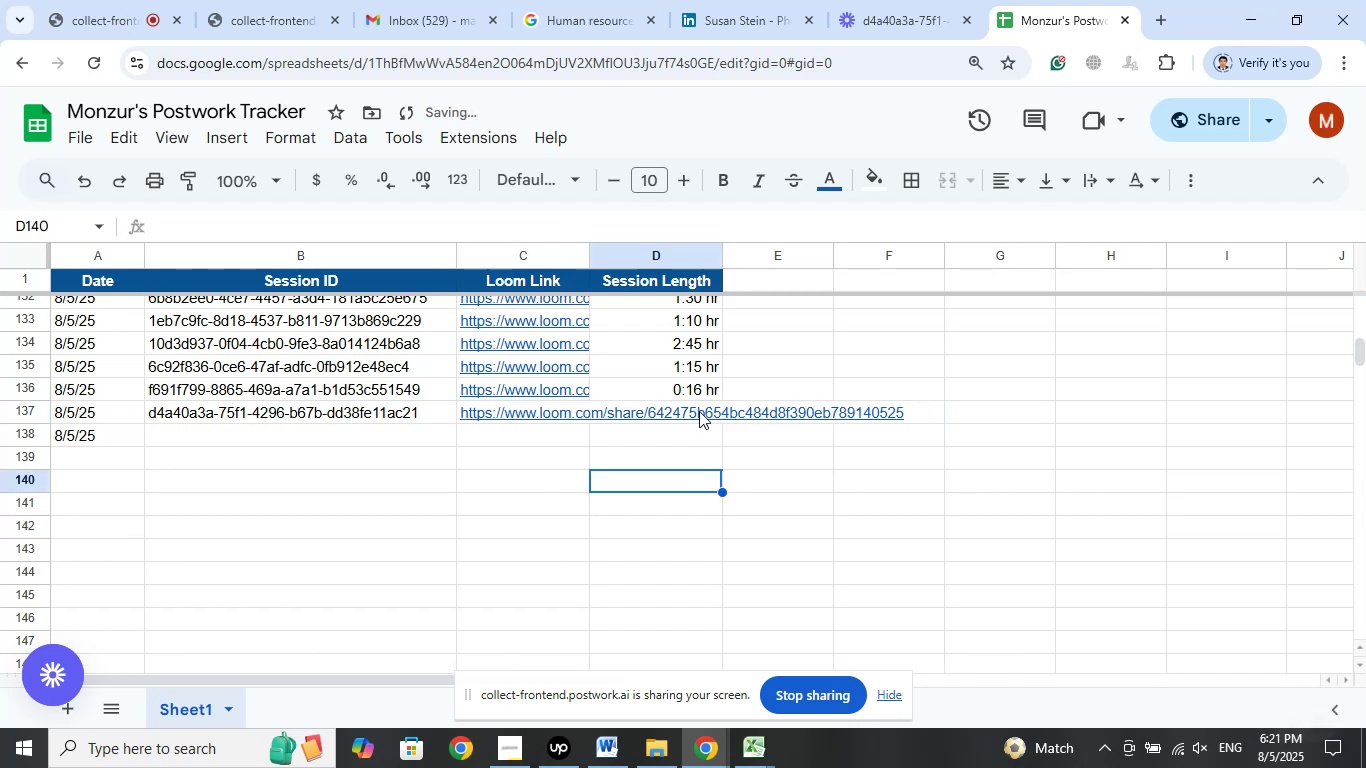 
left_click([696, 410])
 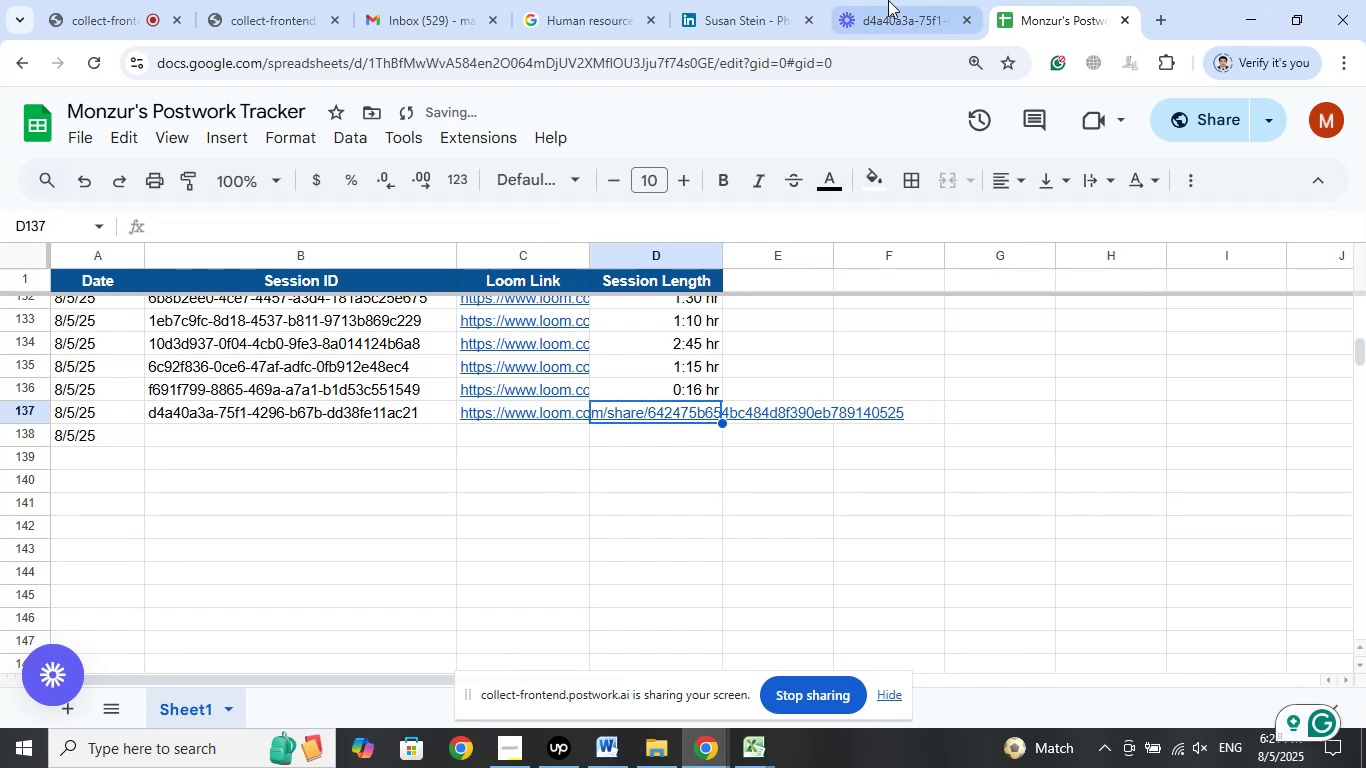 
left_click([888, 0])
 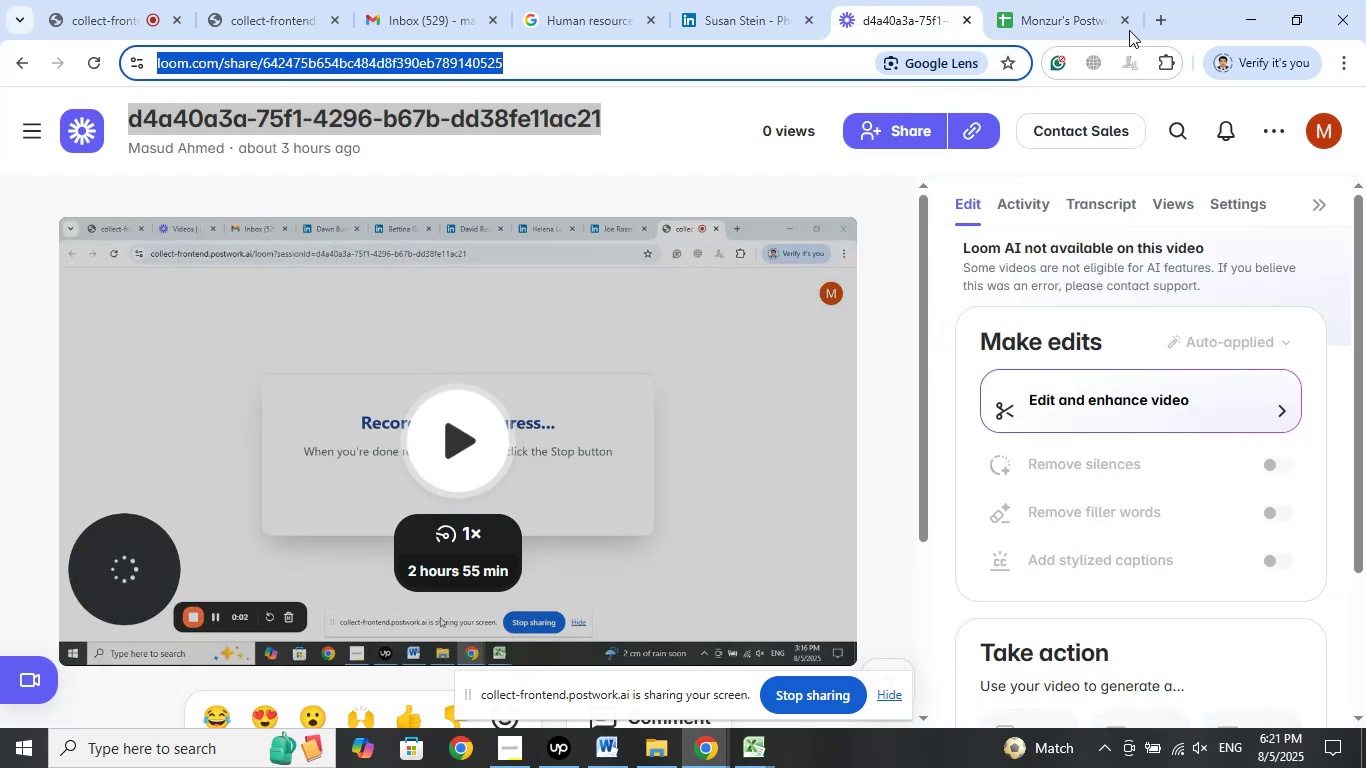 
left_click([1057, 0])
 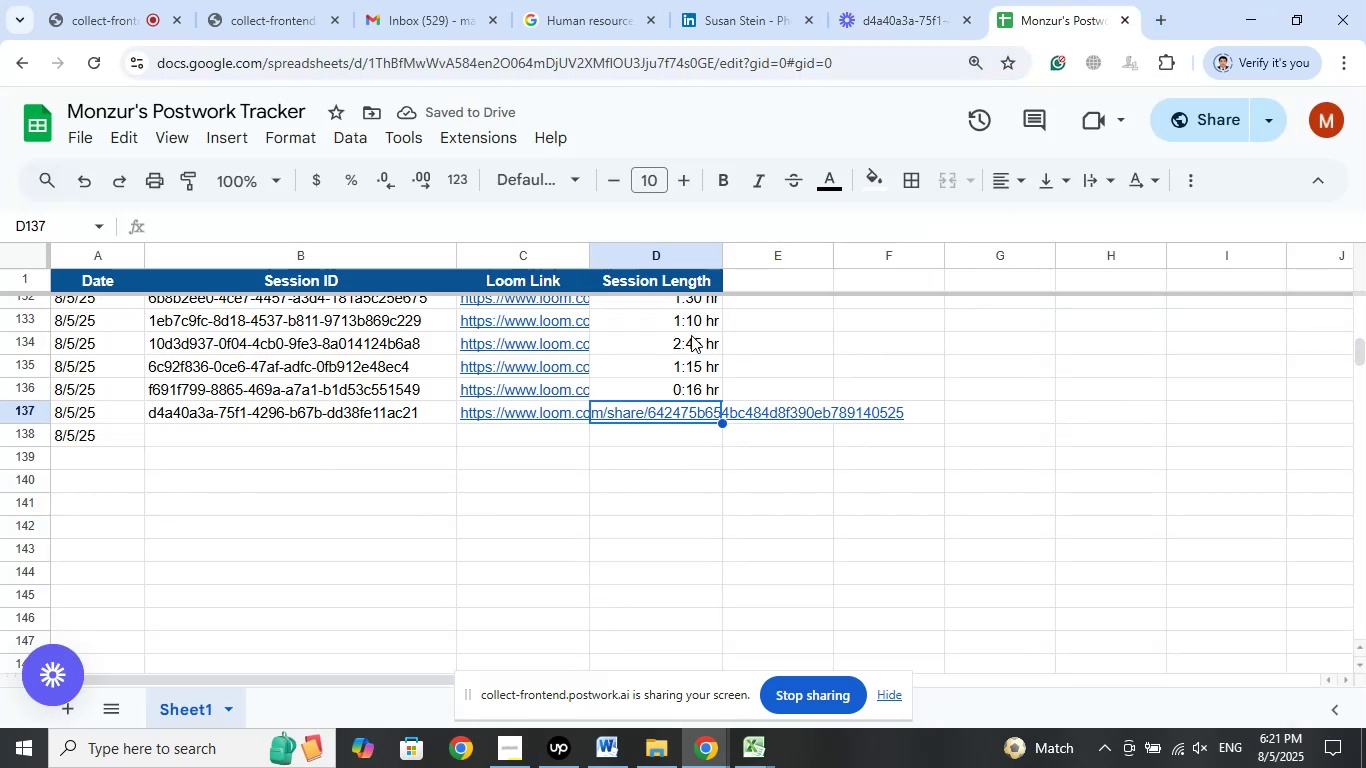 
right_click([691, 341])
 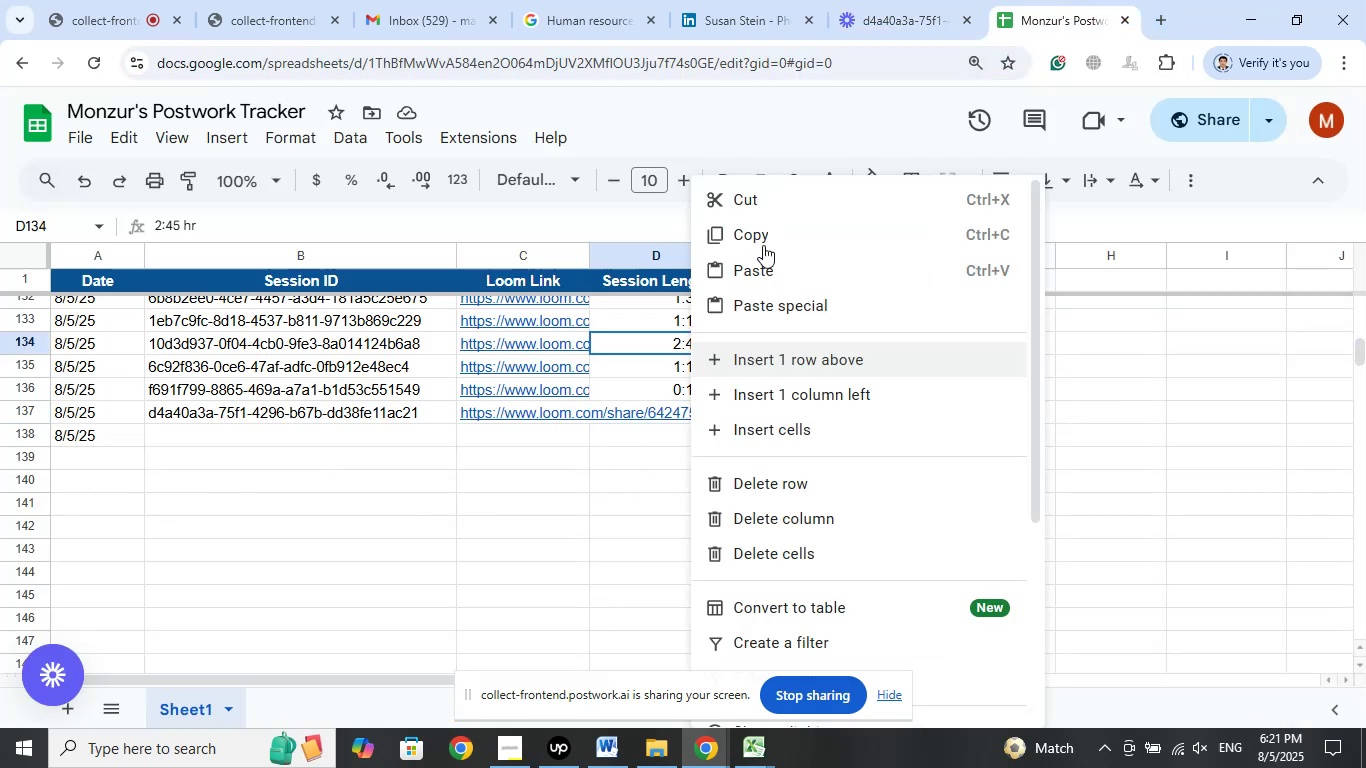 
left_click([760, 241])
 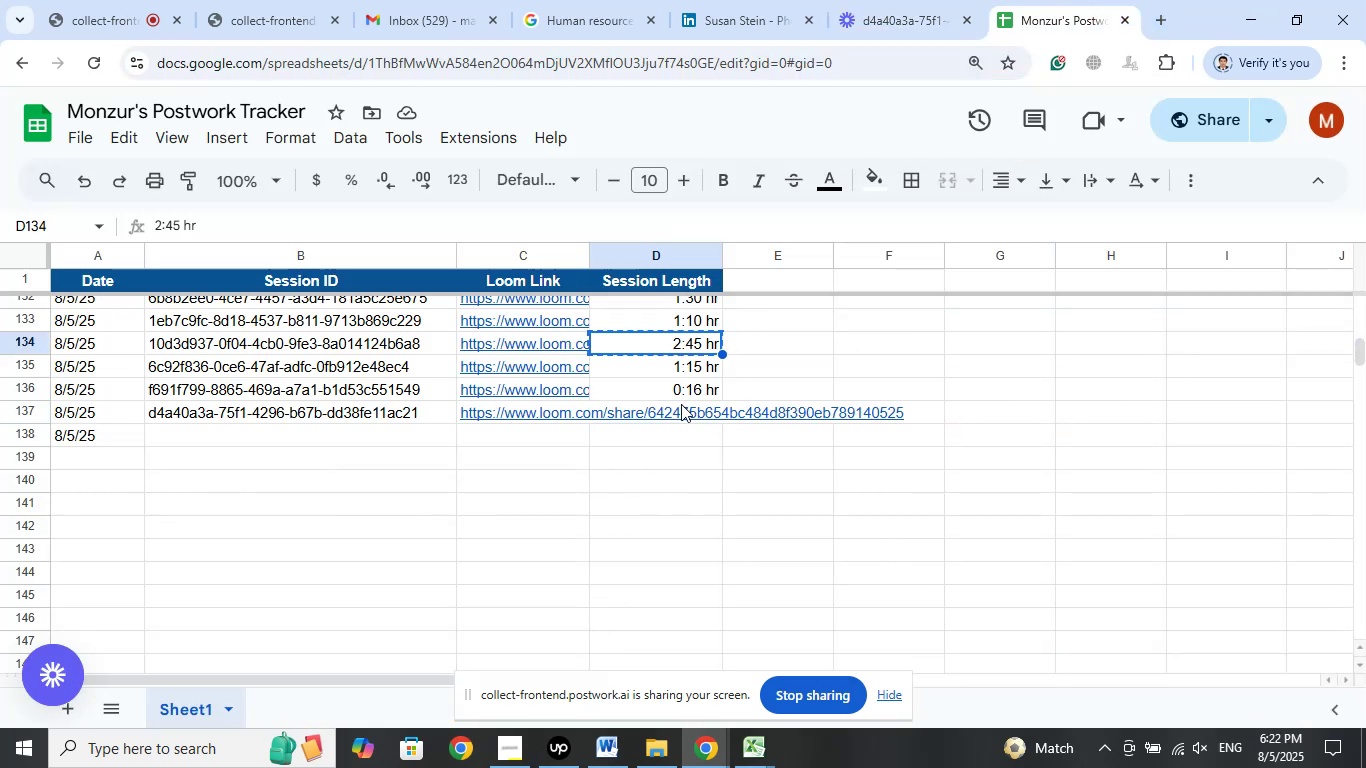 
right_click([681, 404])
 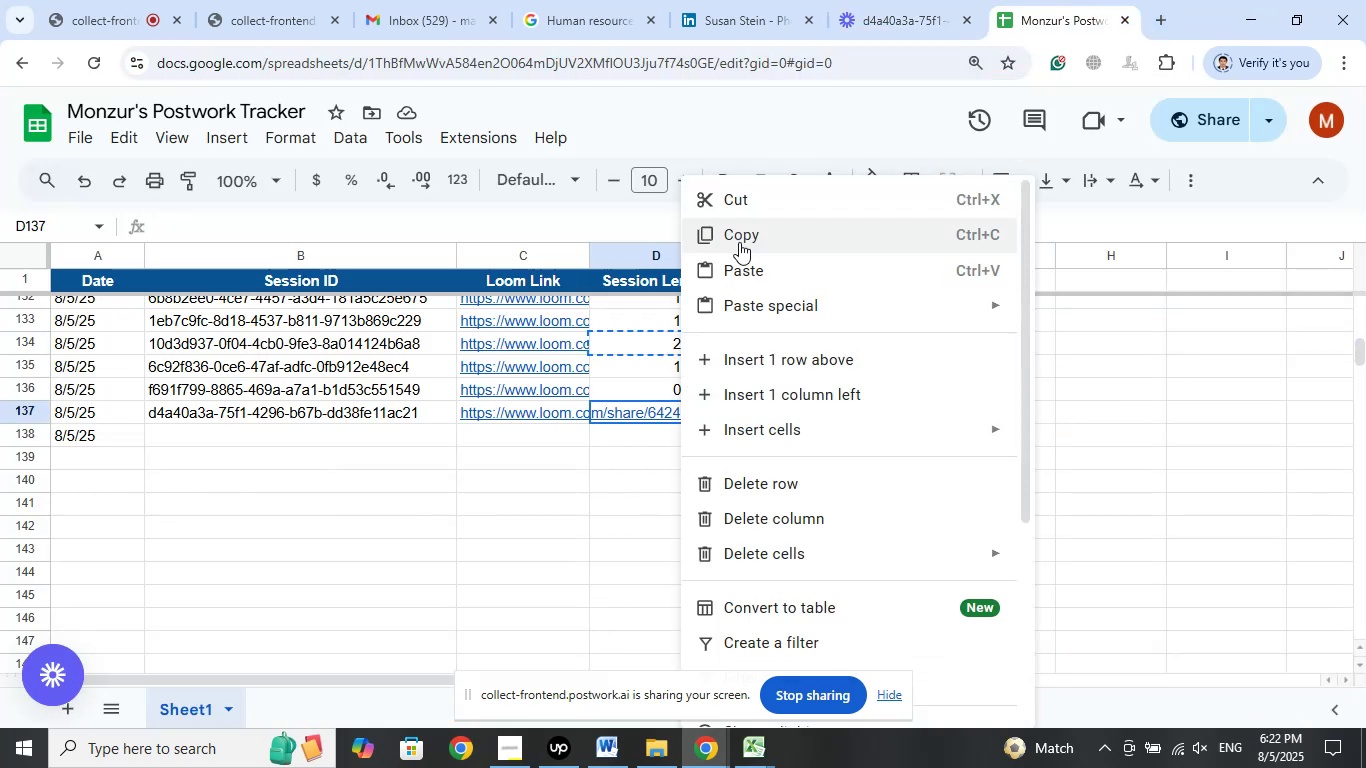 
left_click([742, 257])
 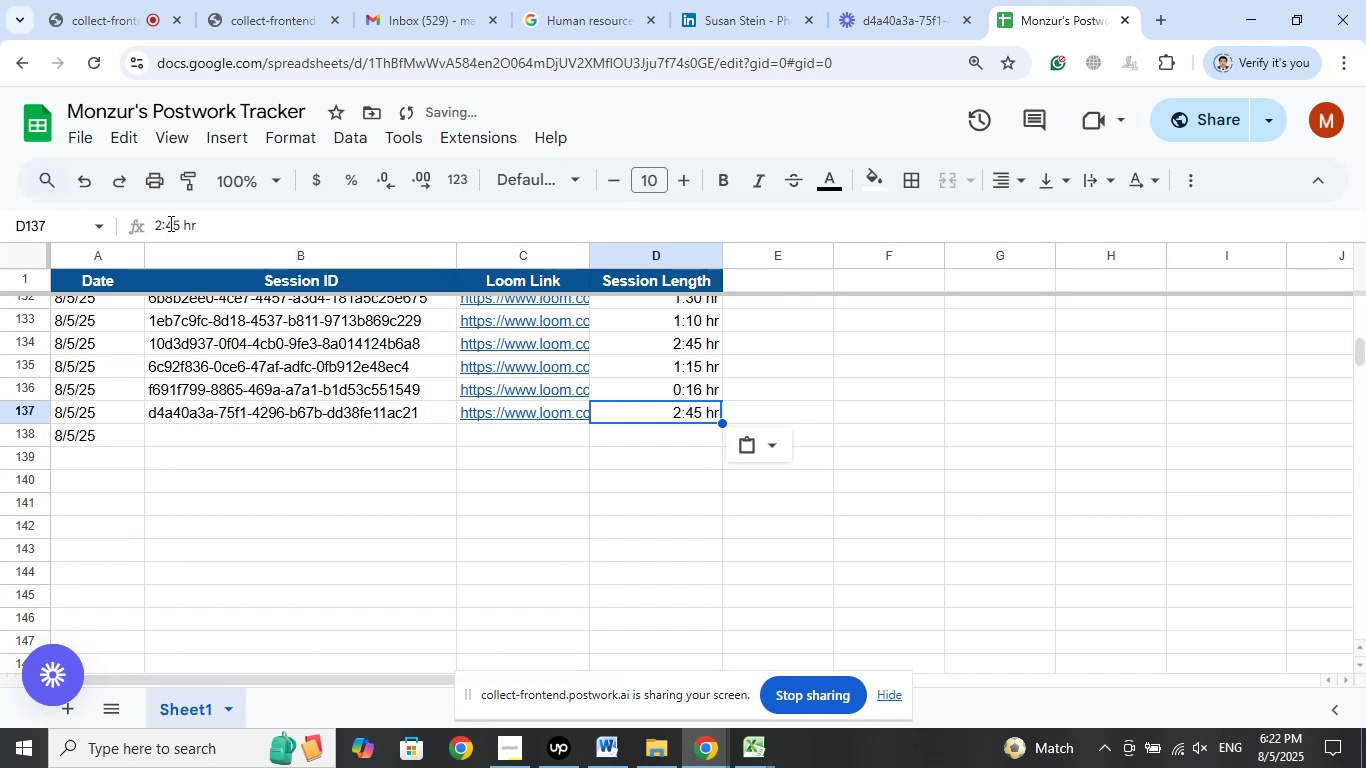 
left_click([172, 223])
 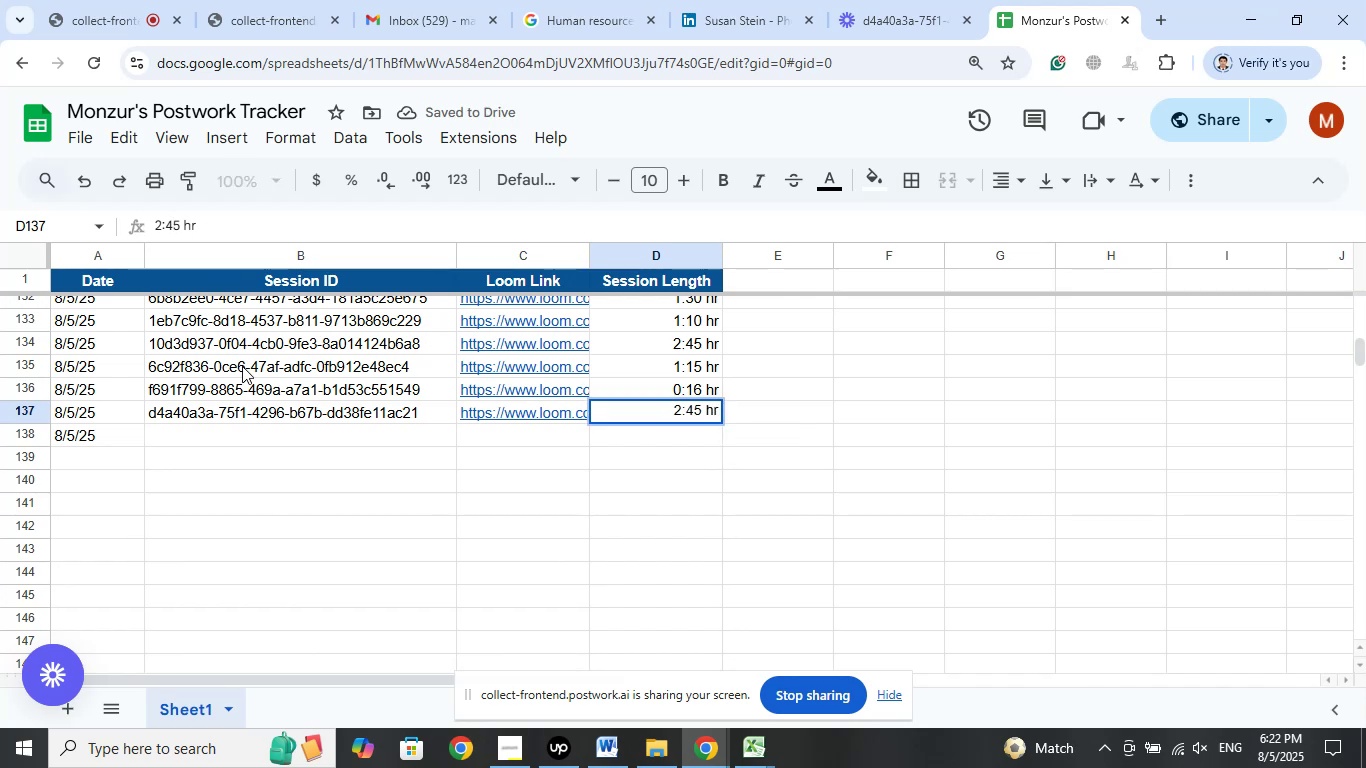 
key(Backspace)
 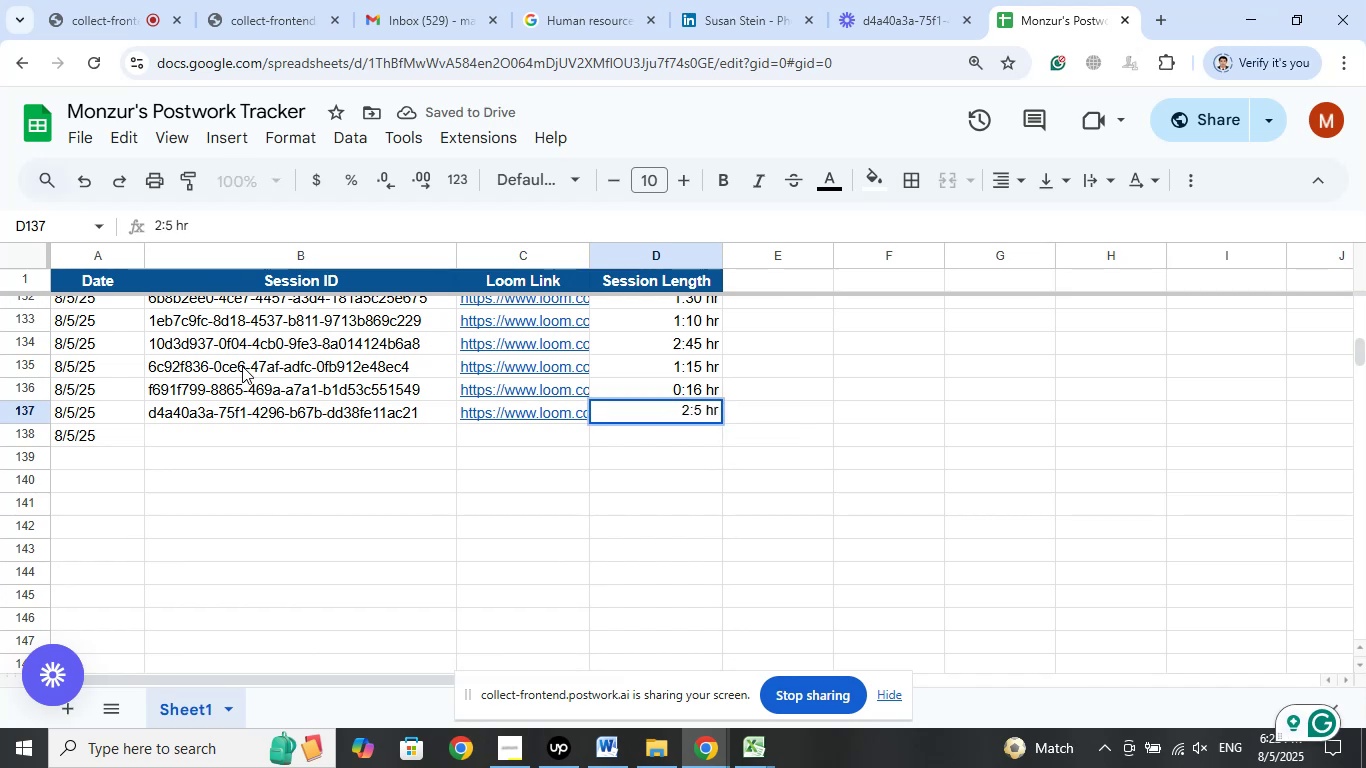 
key(Numpad5)
 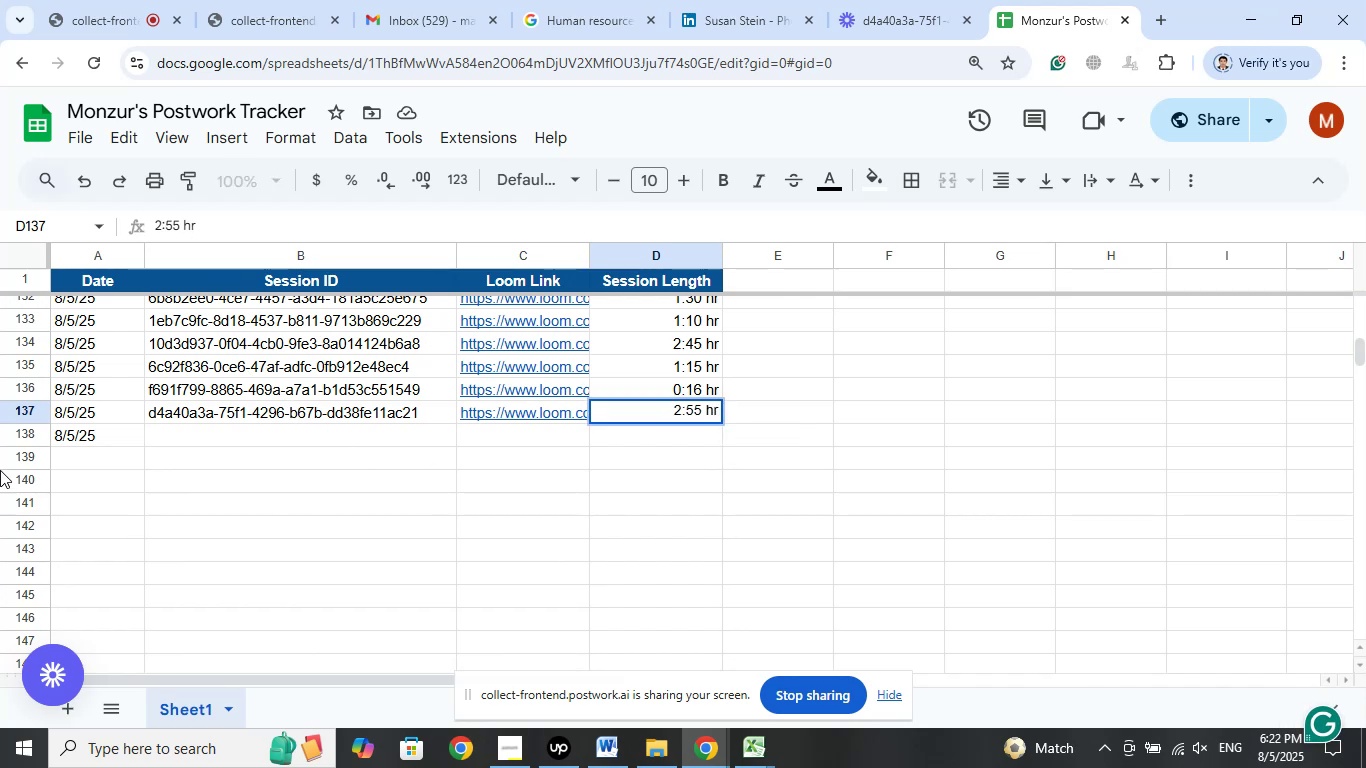 
left_click([195, 431])
 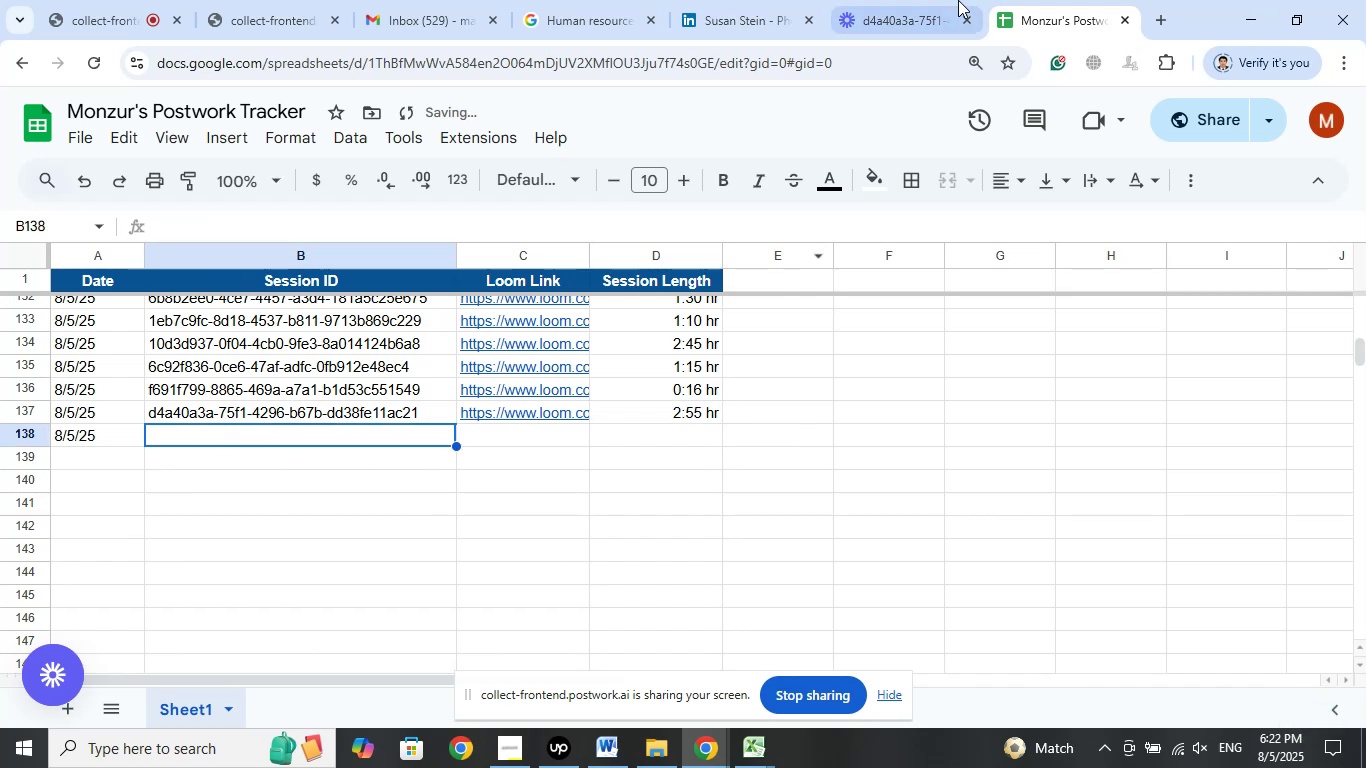 
left_click([901, 0])
 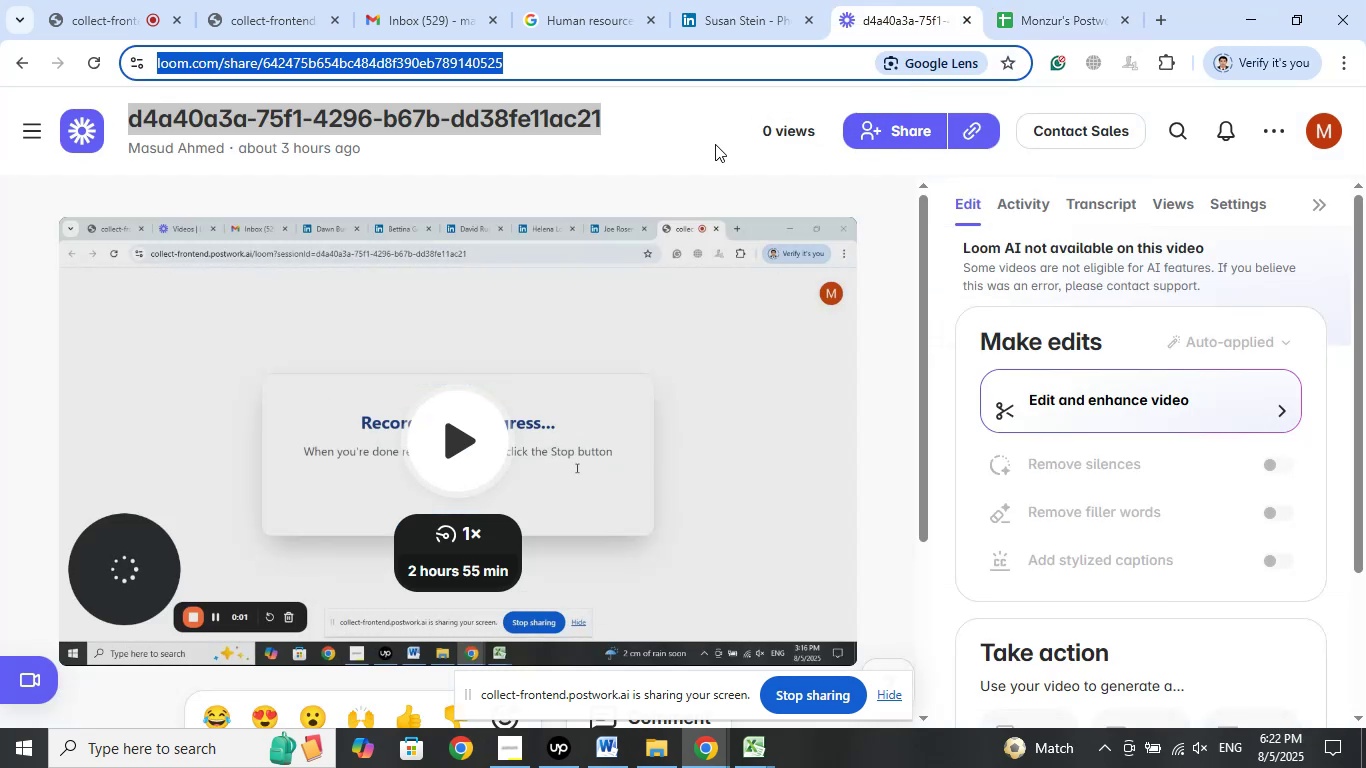 
left_click([697, 135])
 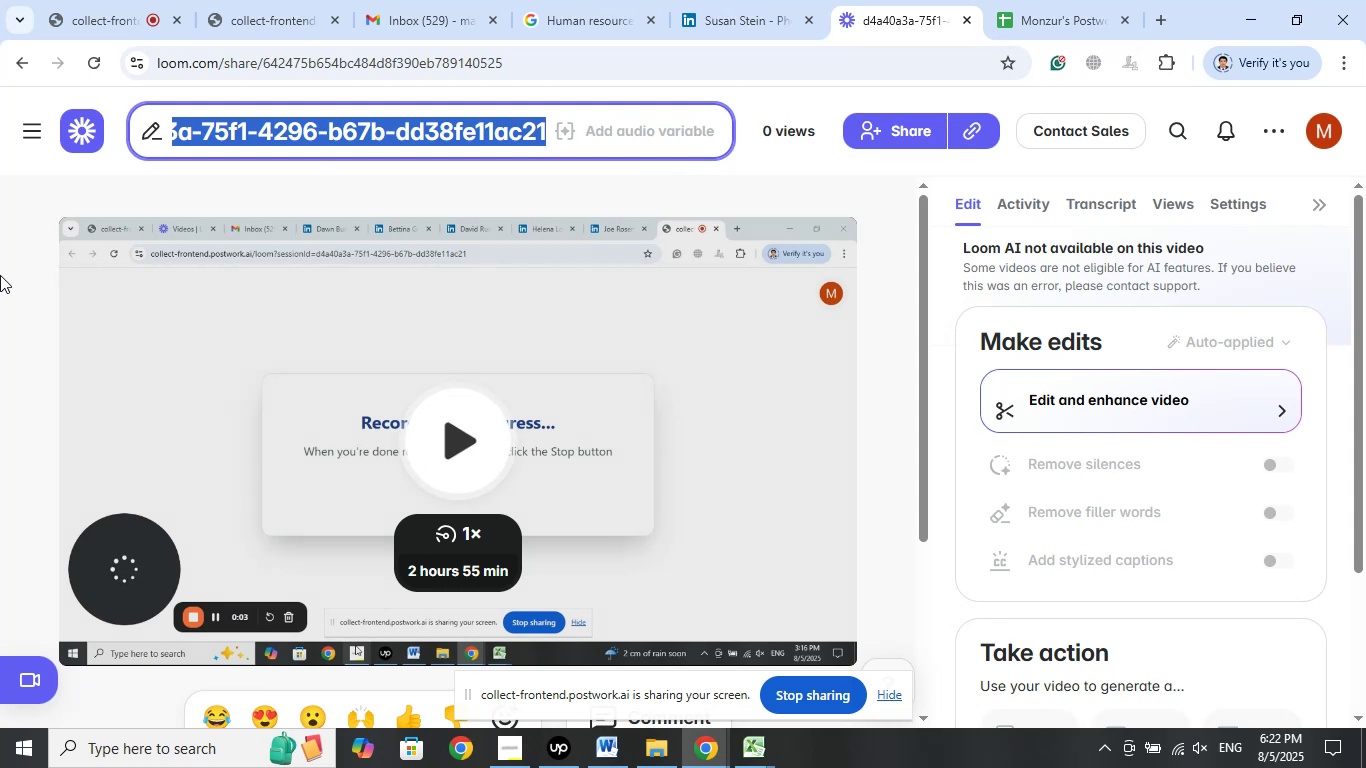 
left_click([0, 282])
 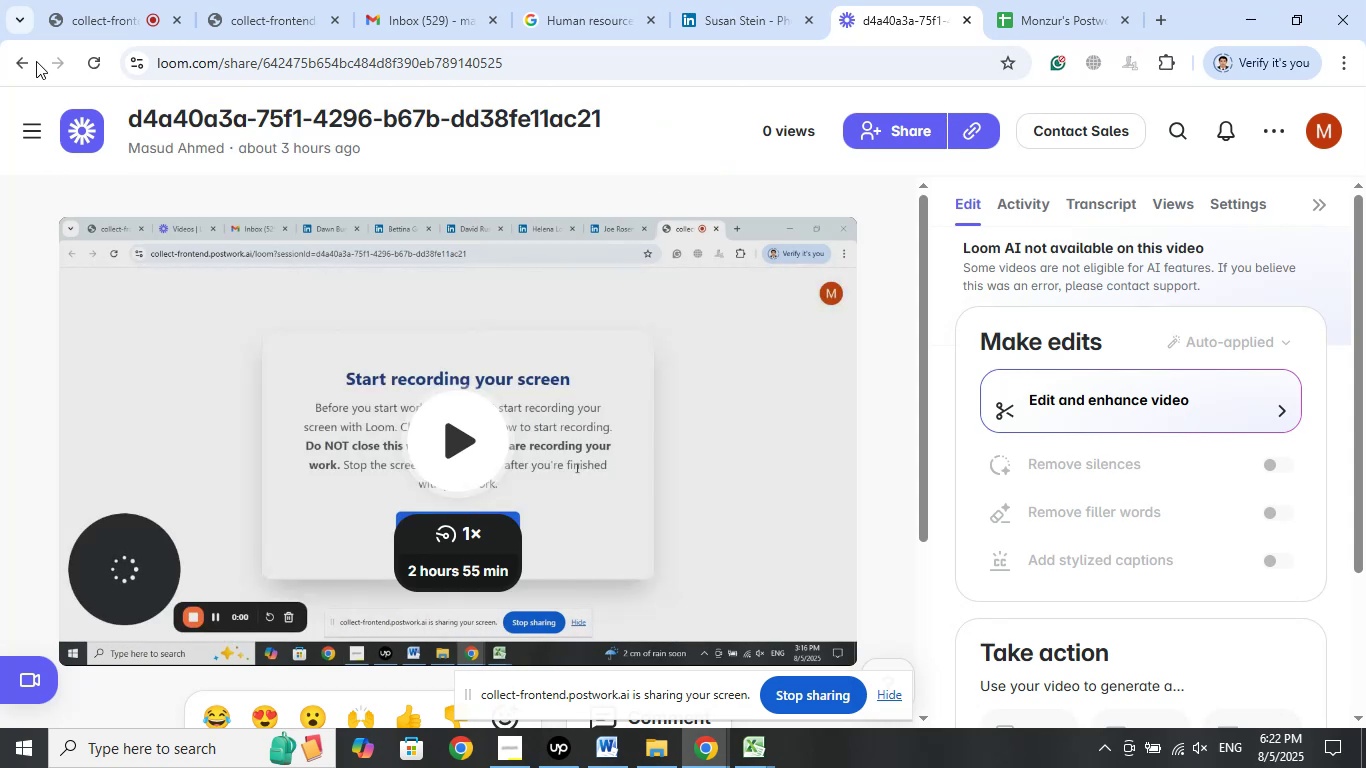 
left_click([30, 59])
 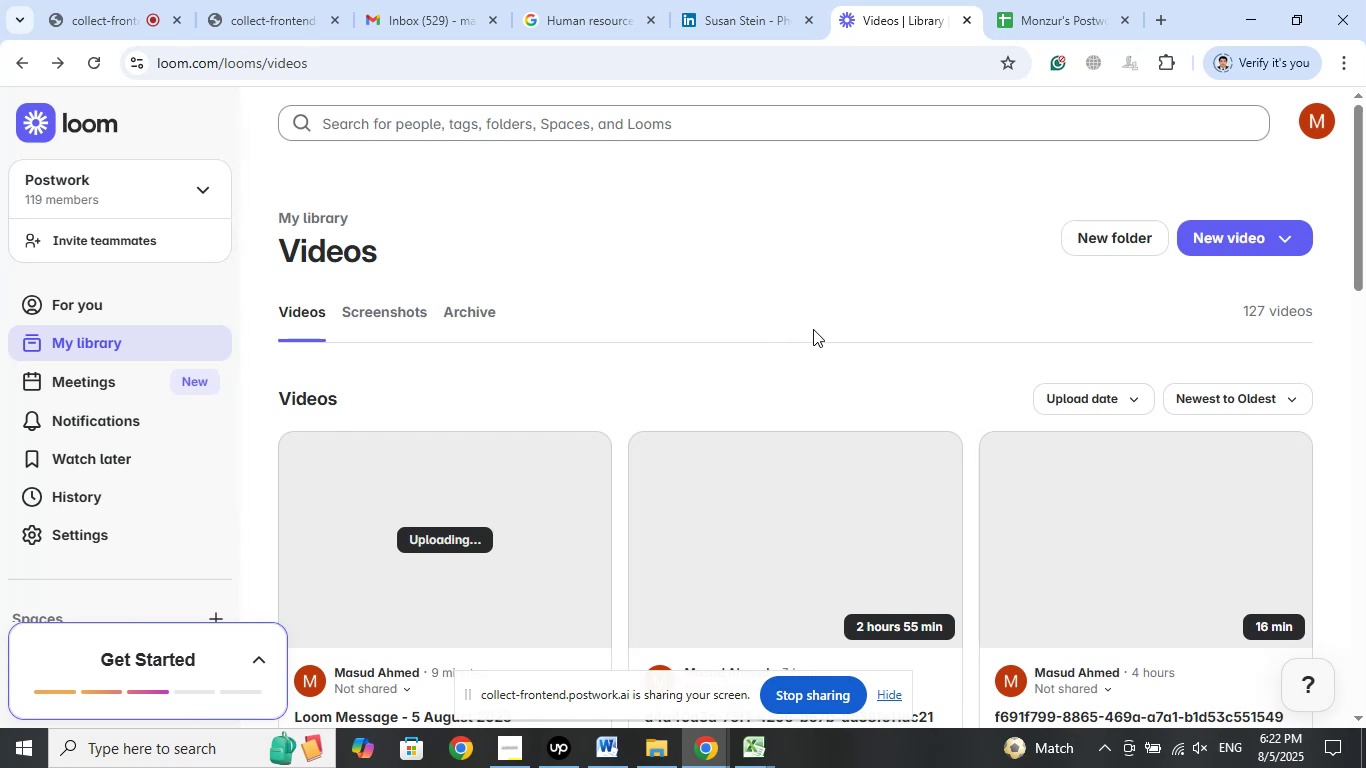 
wait(13.14)
 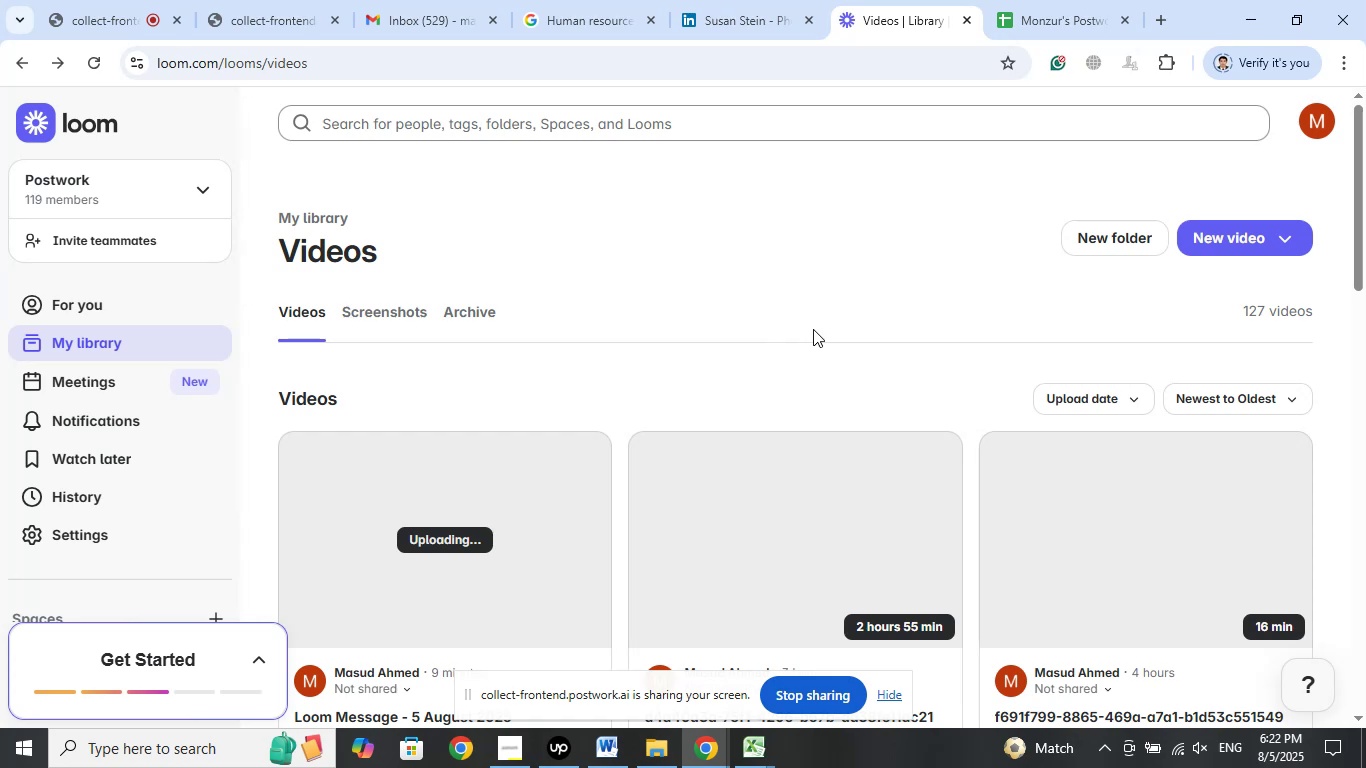 
left_click([1063, 0])
 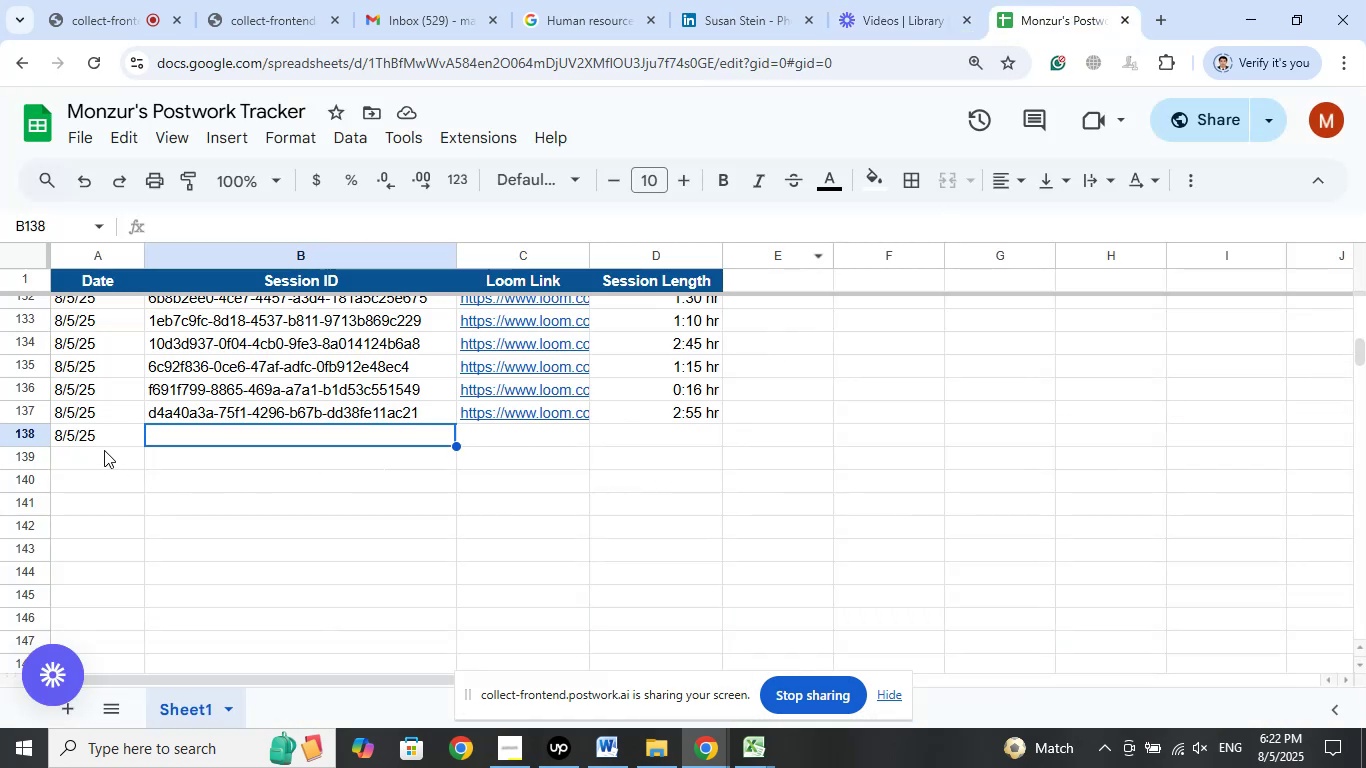 
right_click([89, 435])
 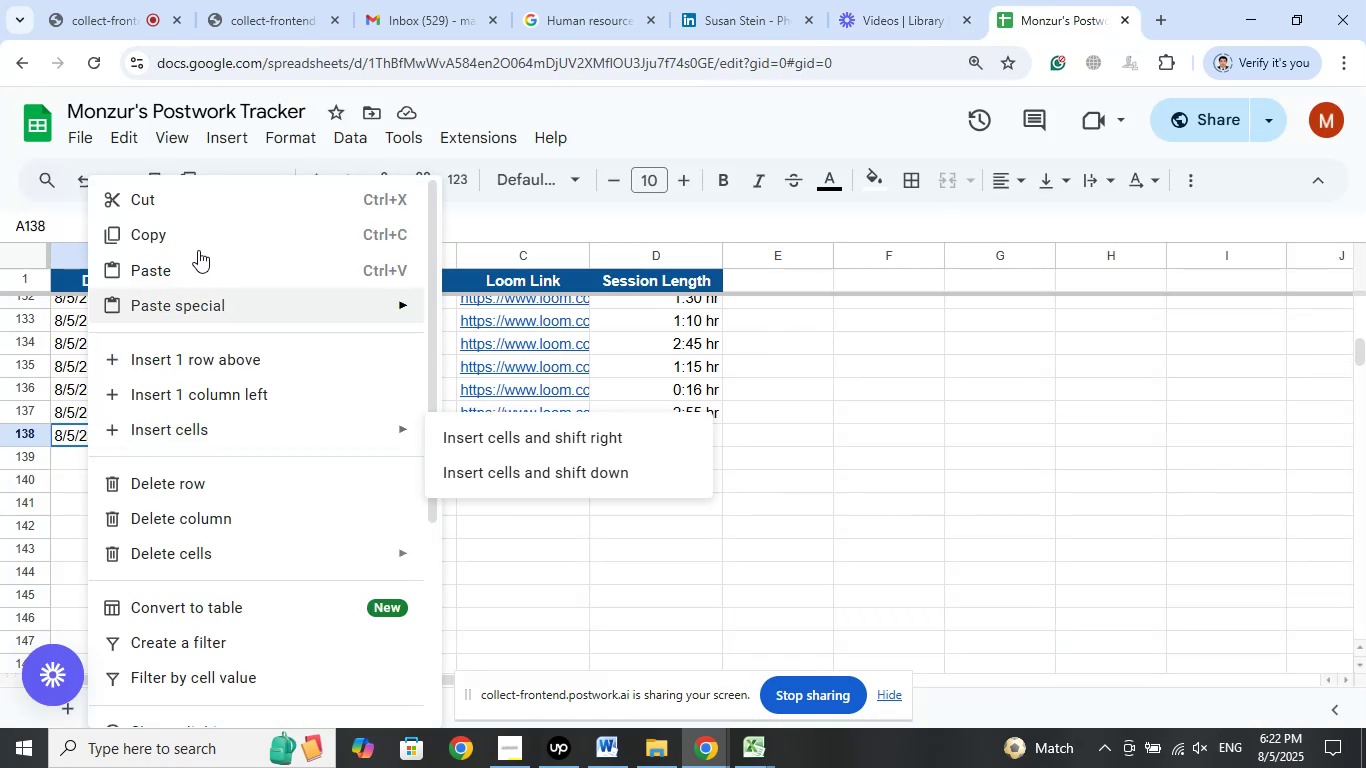 
left_click([179, 235])
 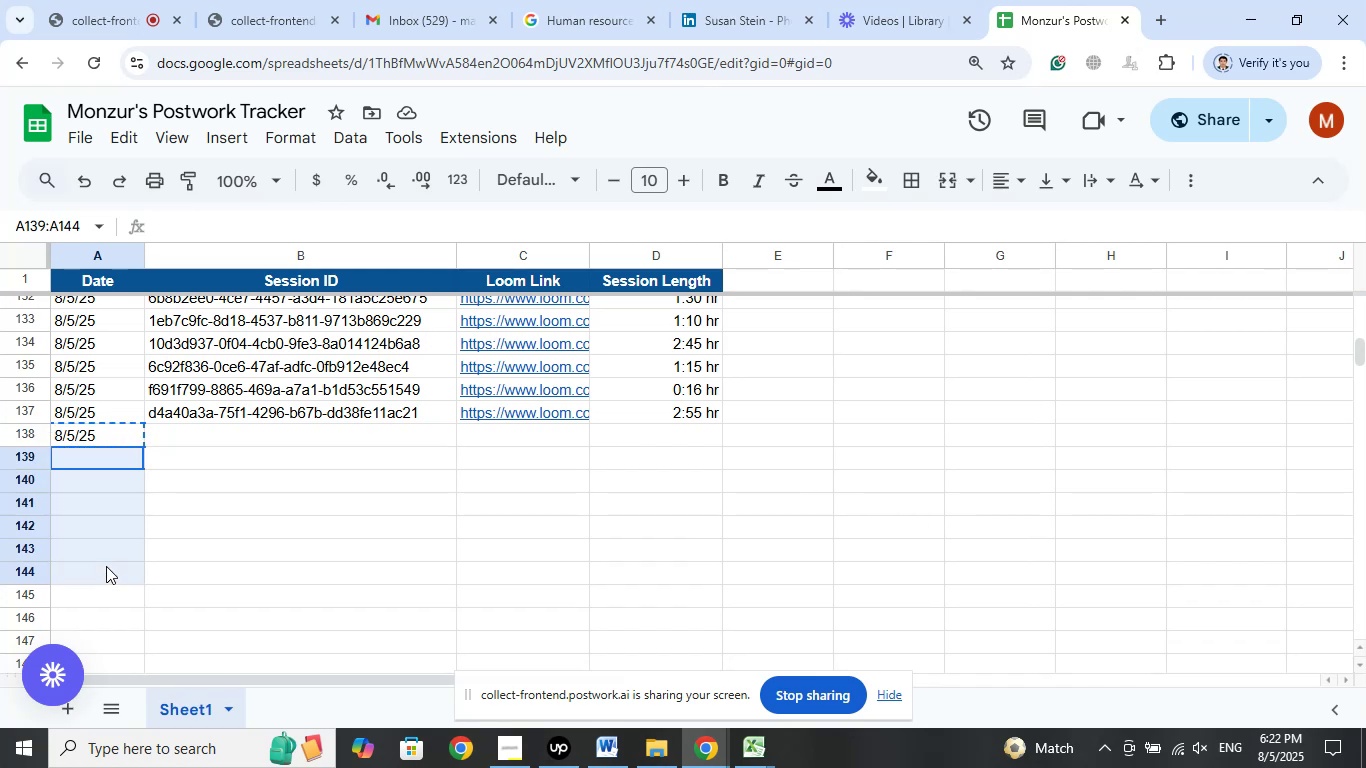 
right_click([105, 560])
 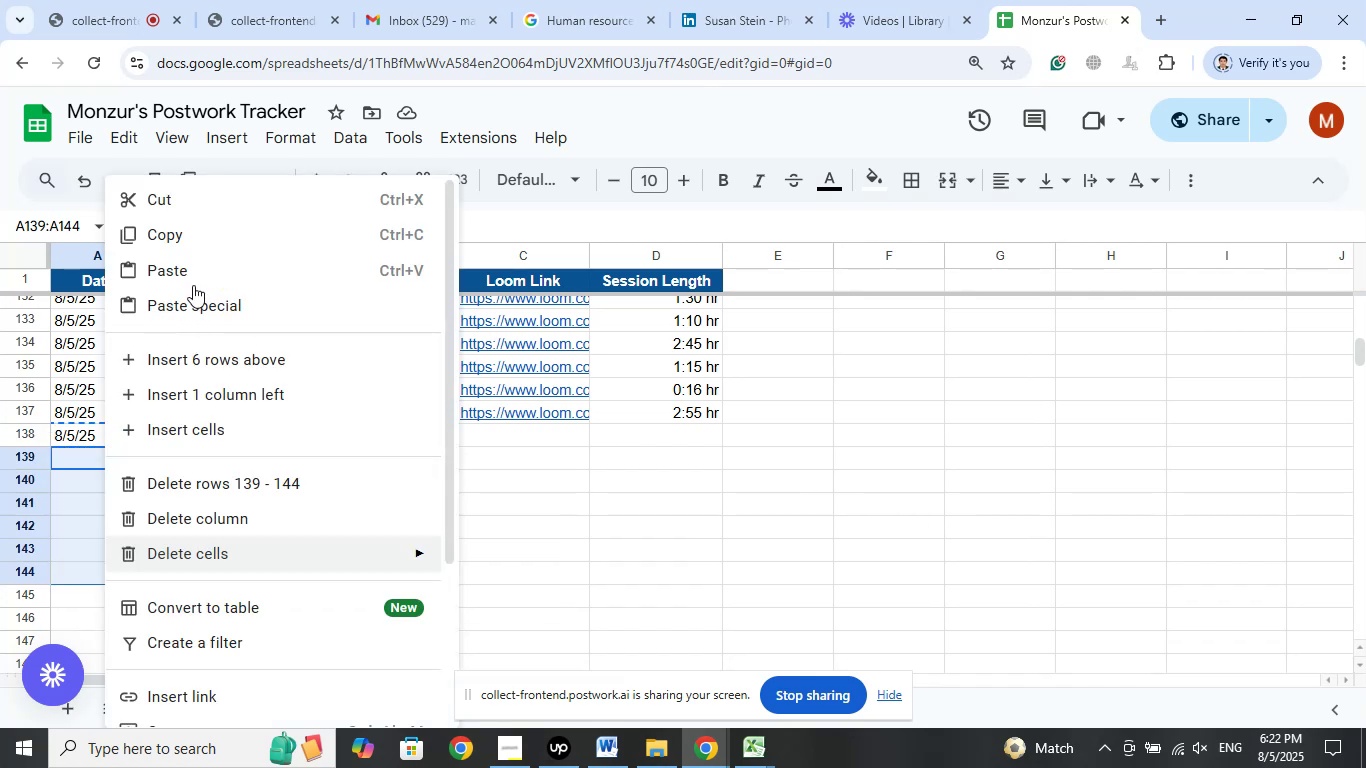 
left_click([192, 275])
 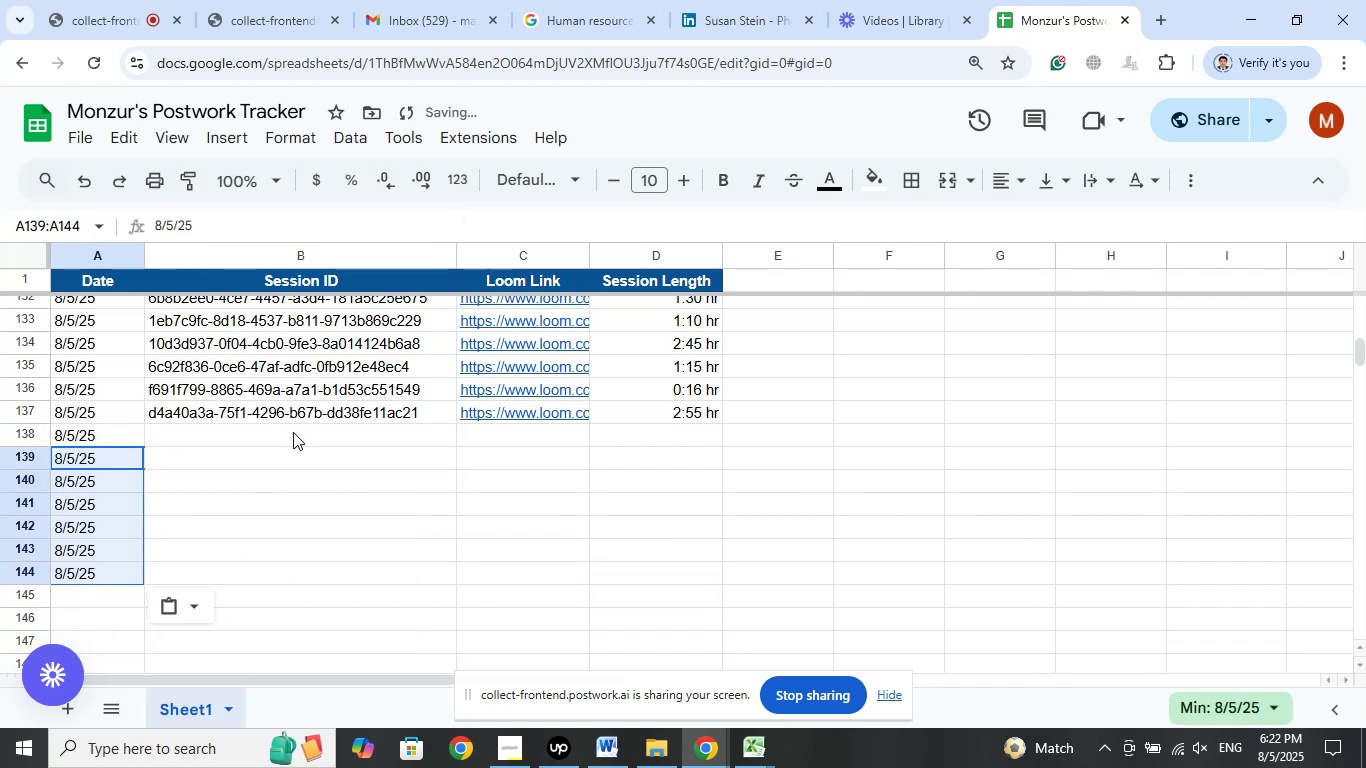 
left_click([293, 432])
 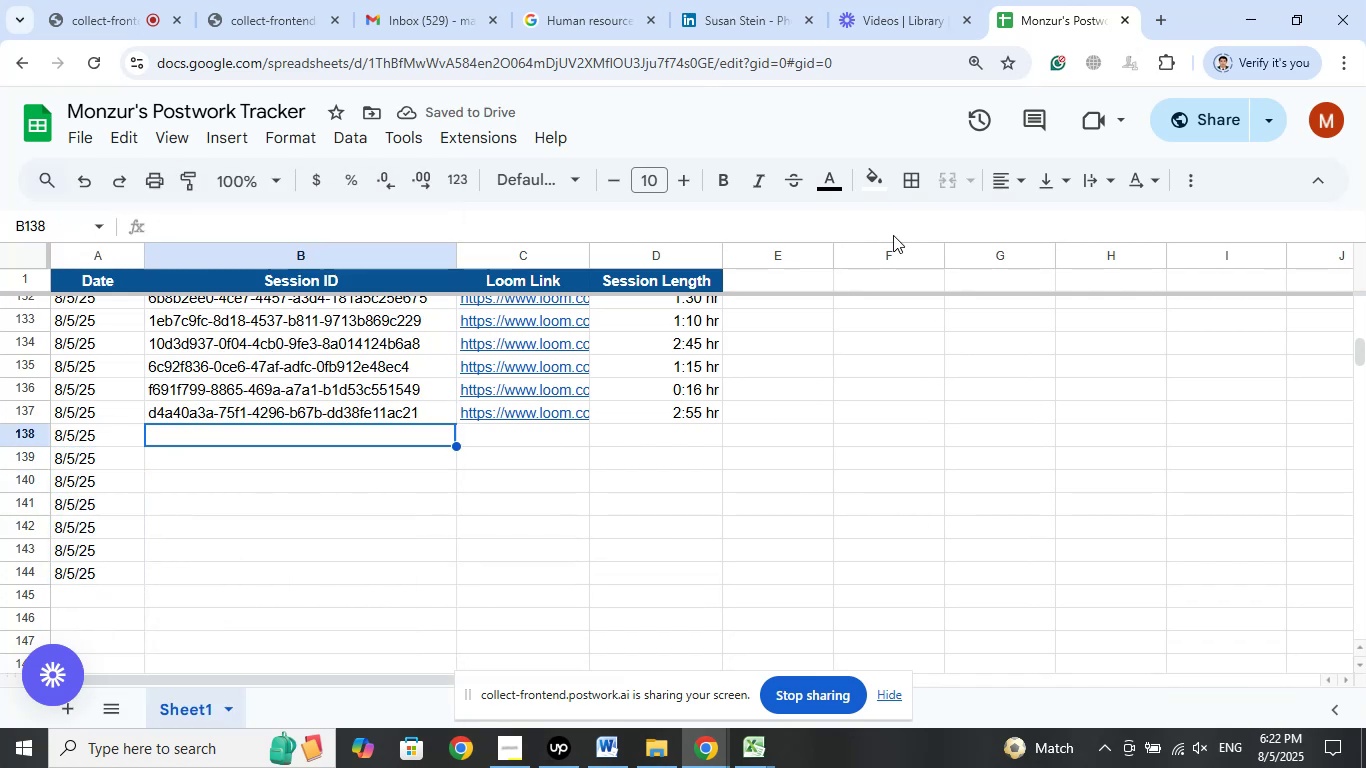 
left_click([912, 0])
 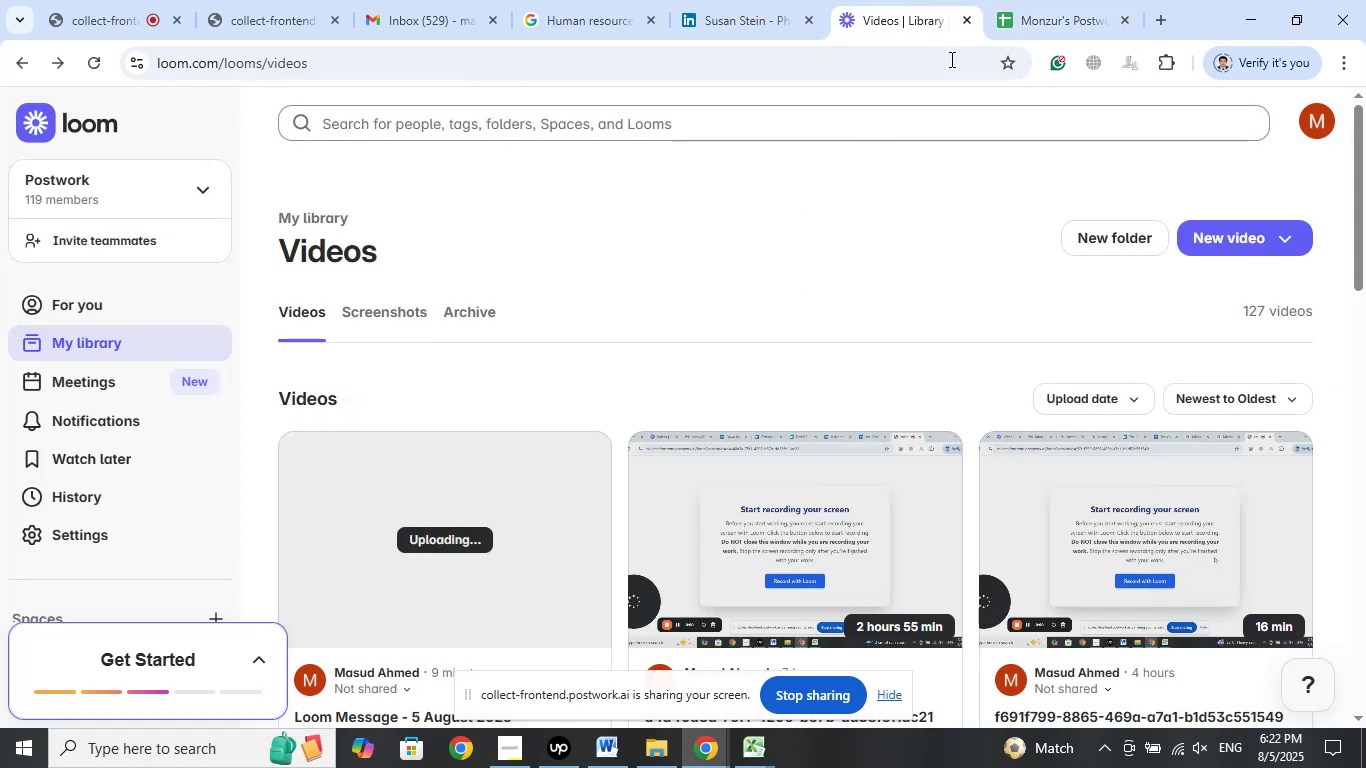 
left_click([1026, 0])
 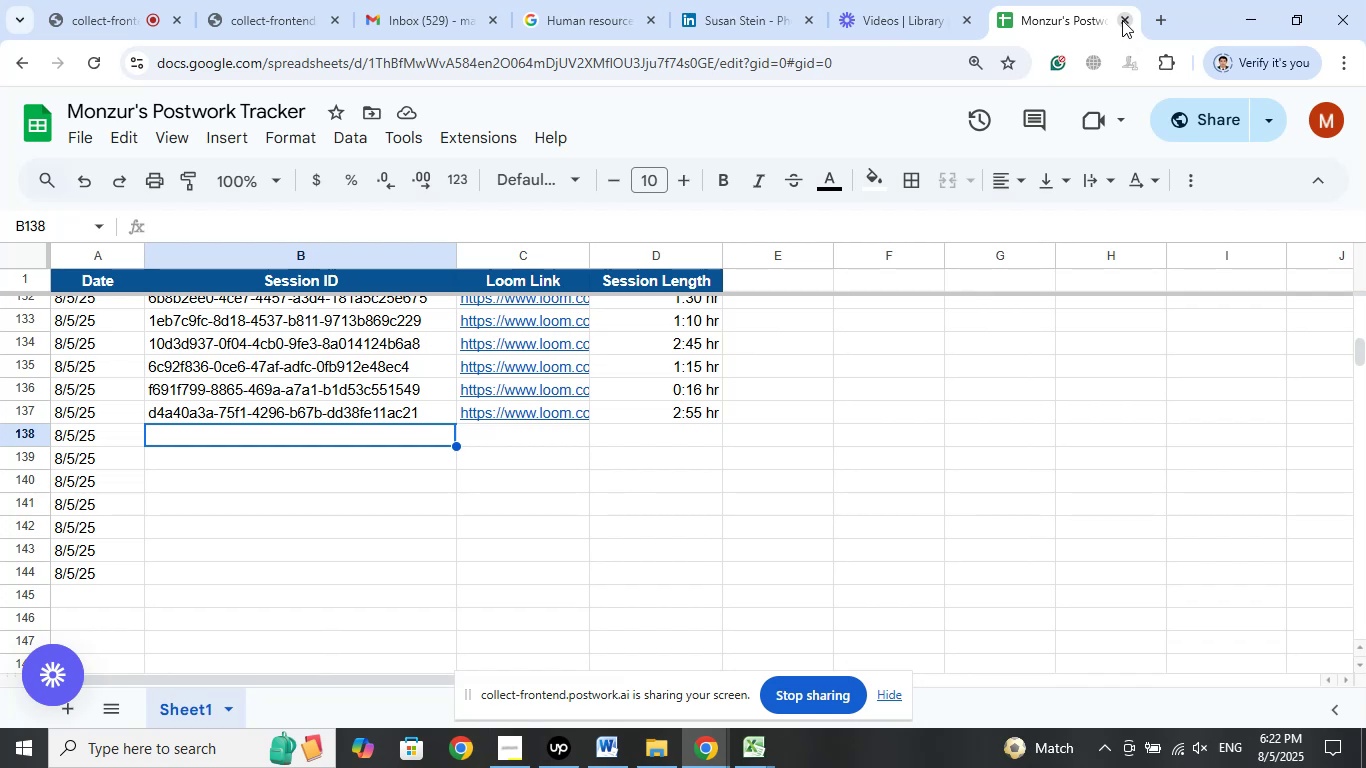 
left_click([1122, 20])
 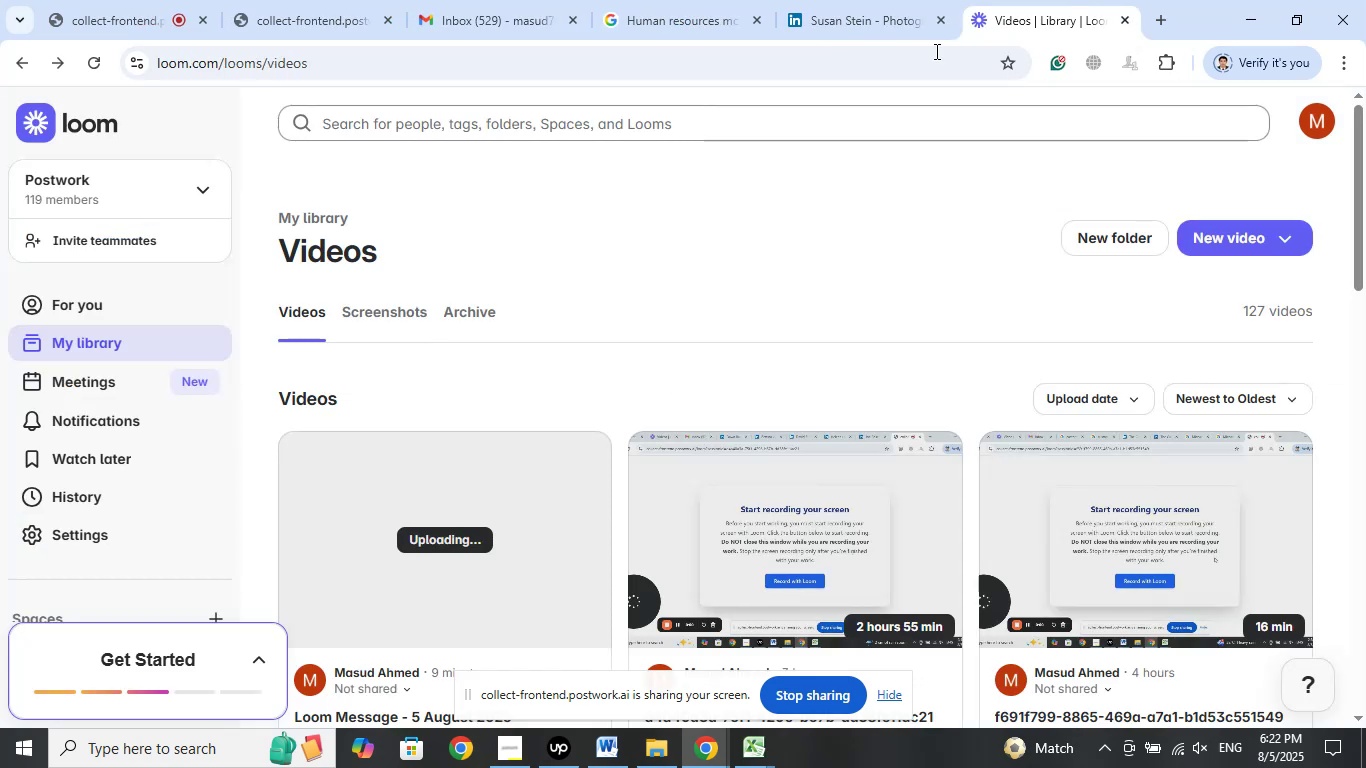 
left_click([890, 0])
 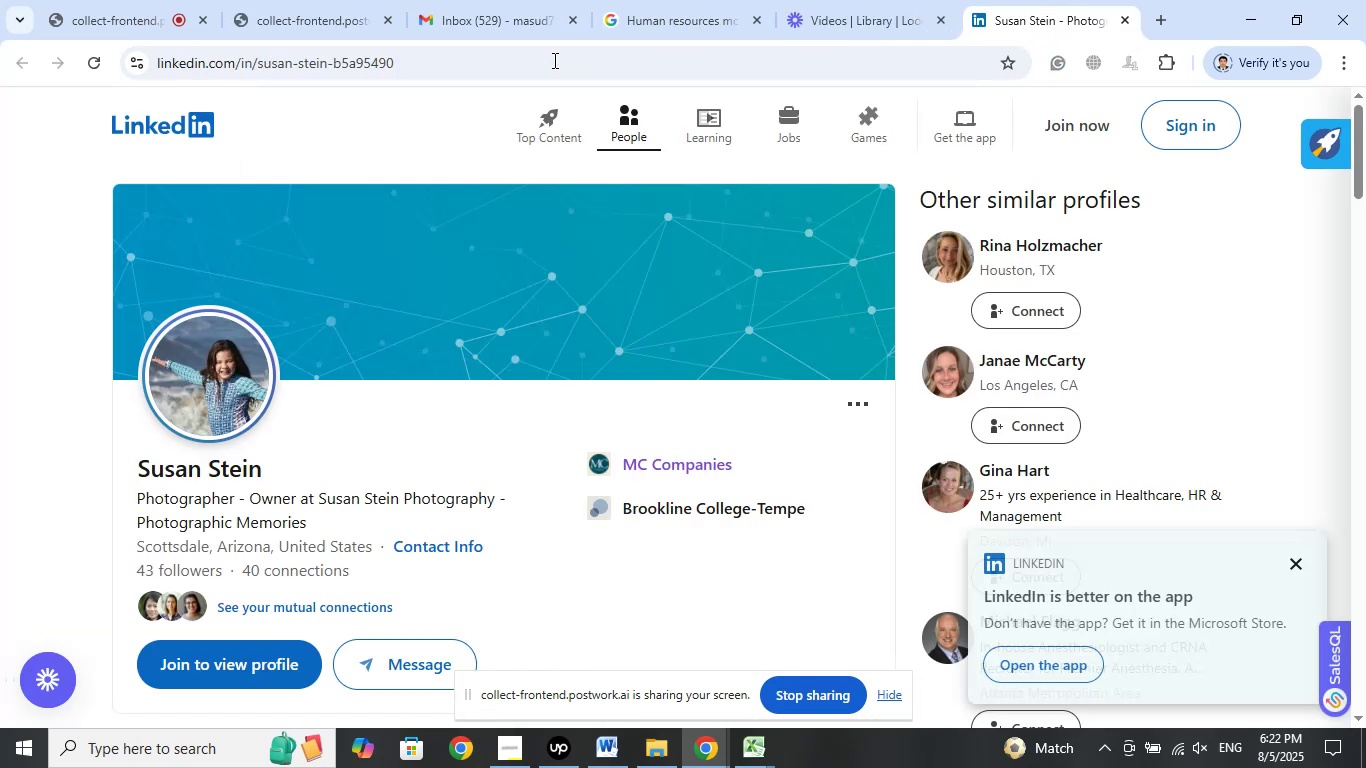 
left_click([299, 0])
 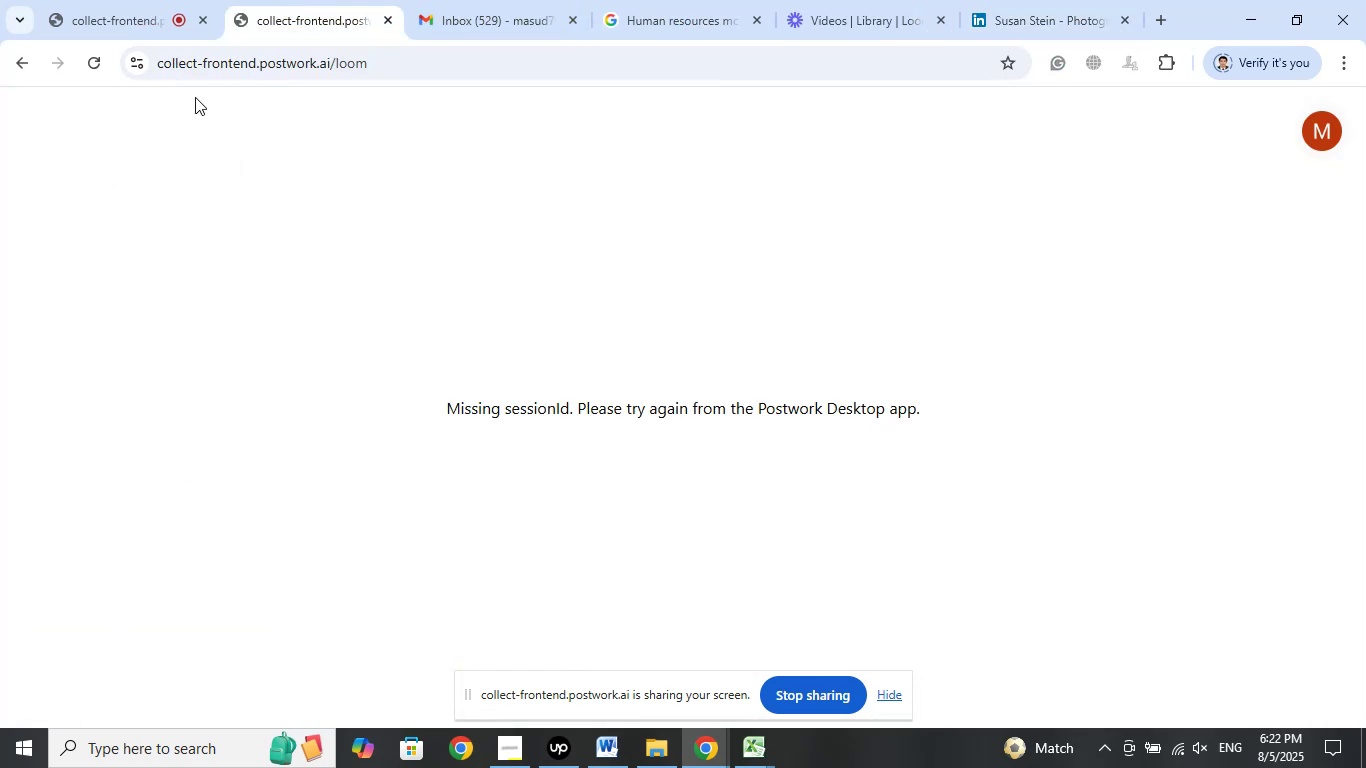 
left_click([140, 0])
 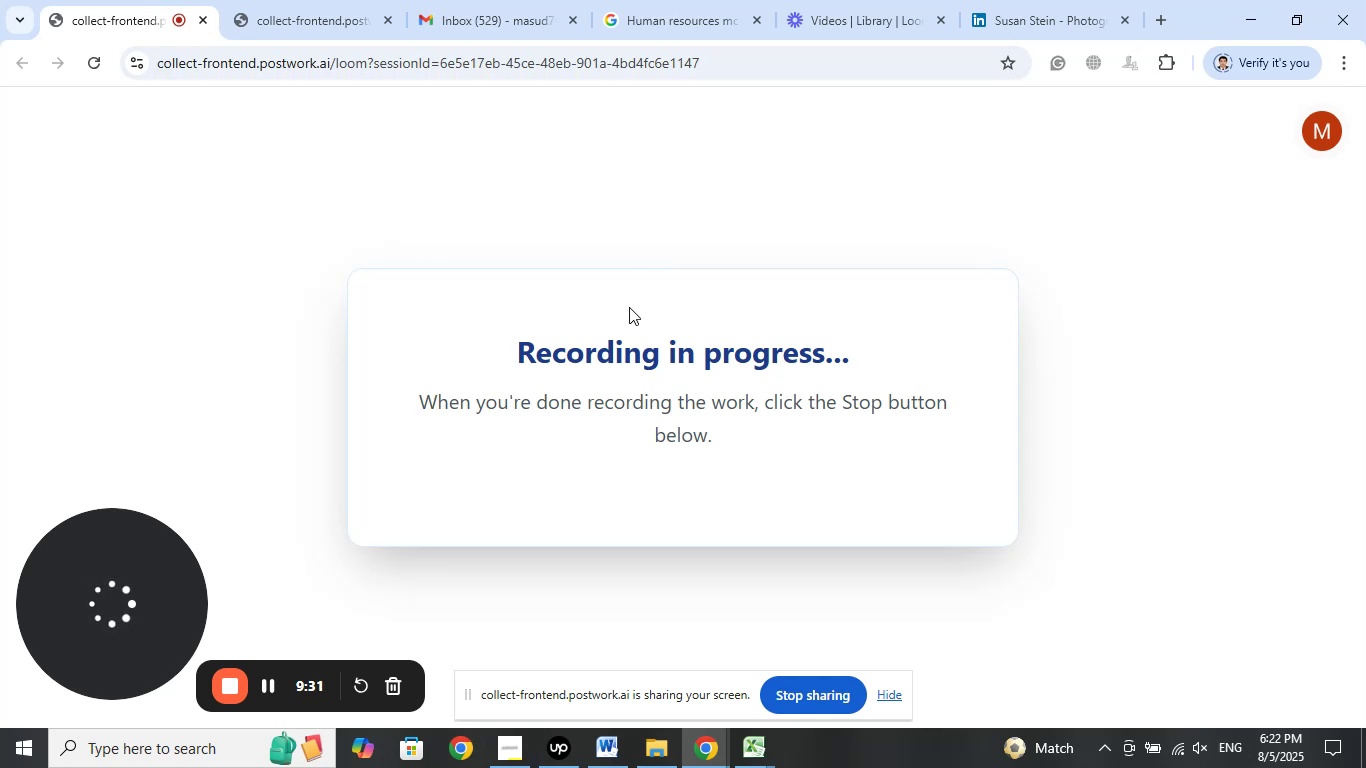 
left_click([888, 0])
 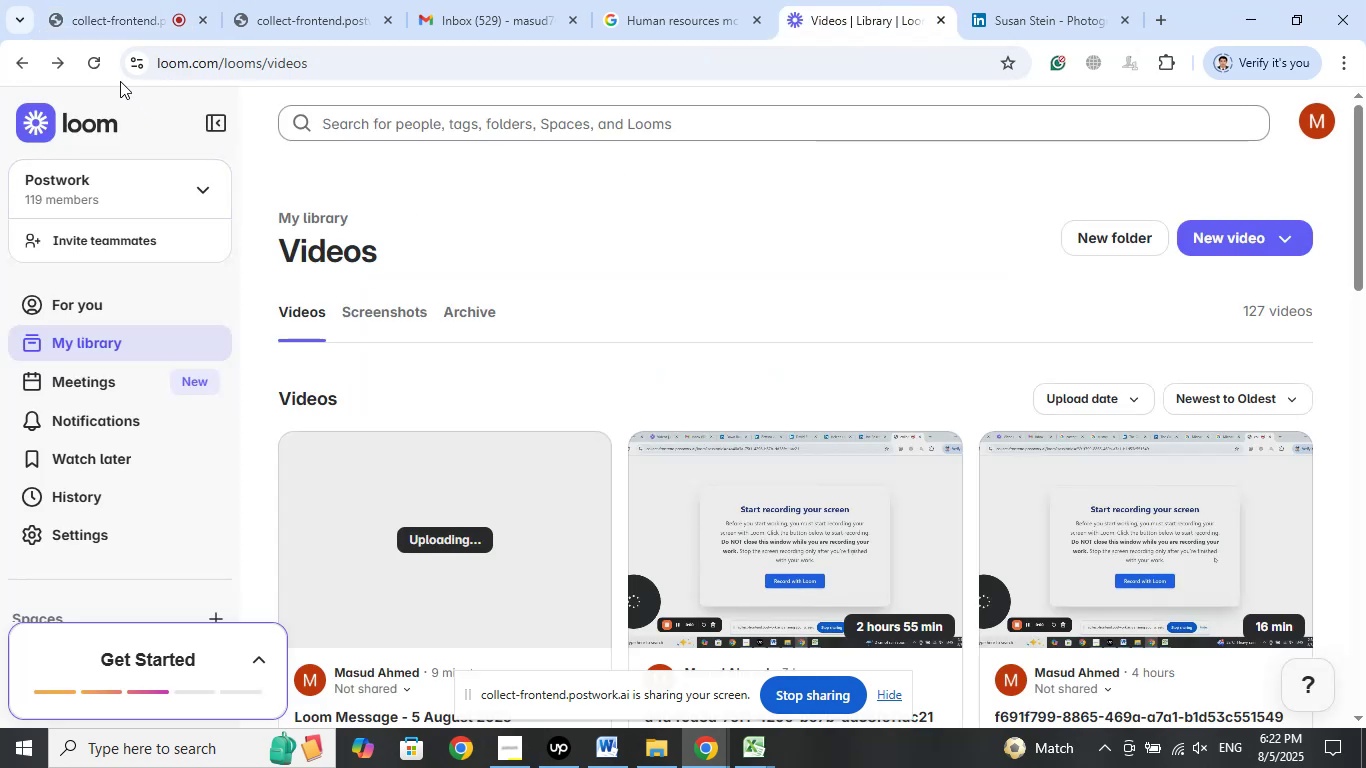 
left_click([100, 48])
 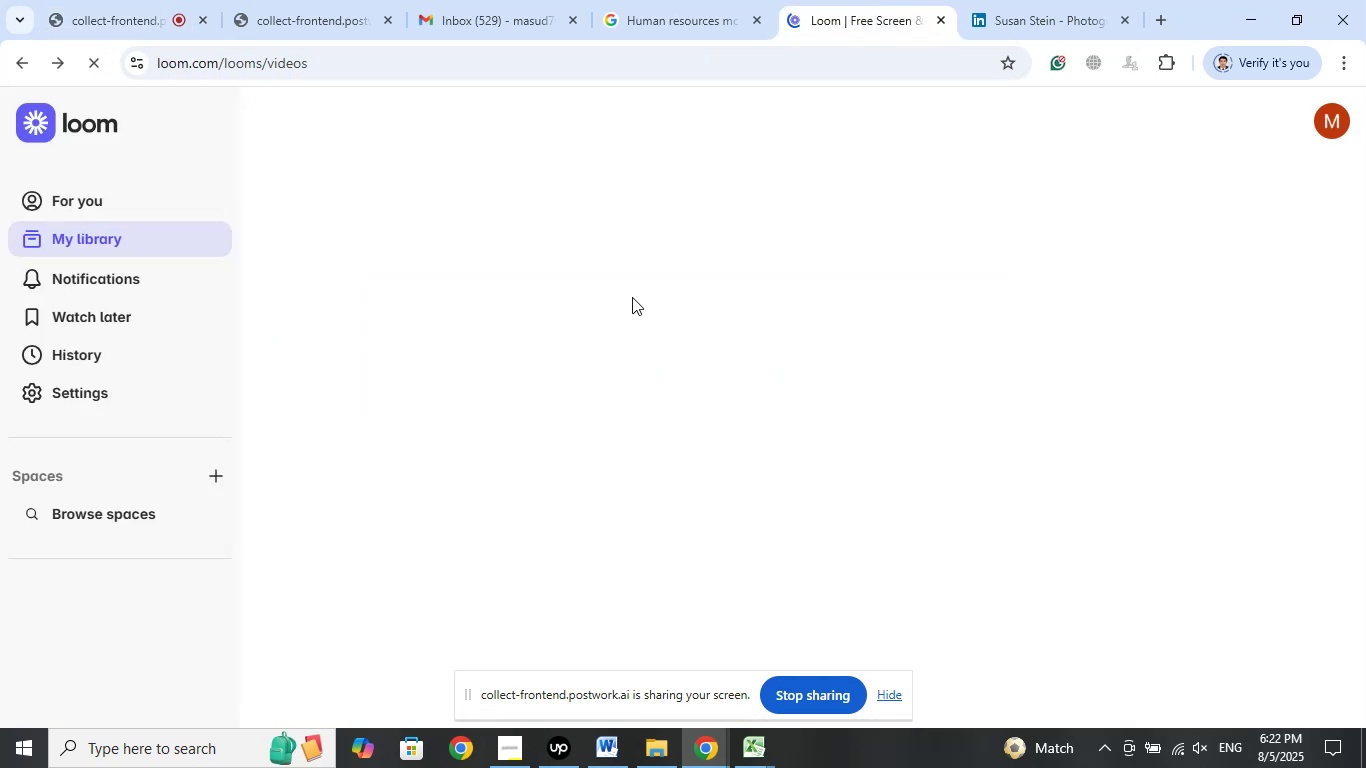 
left_click([501, 750])
 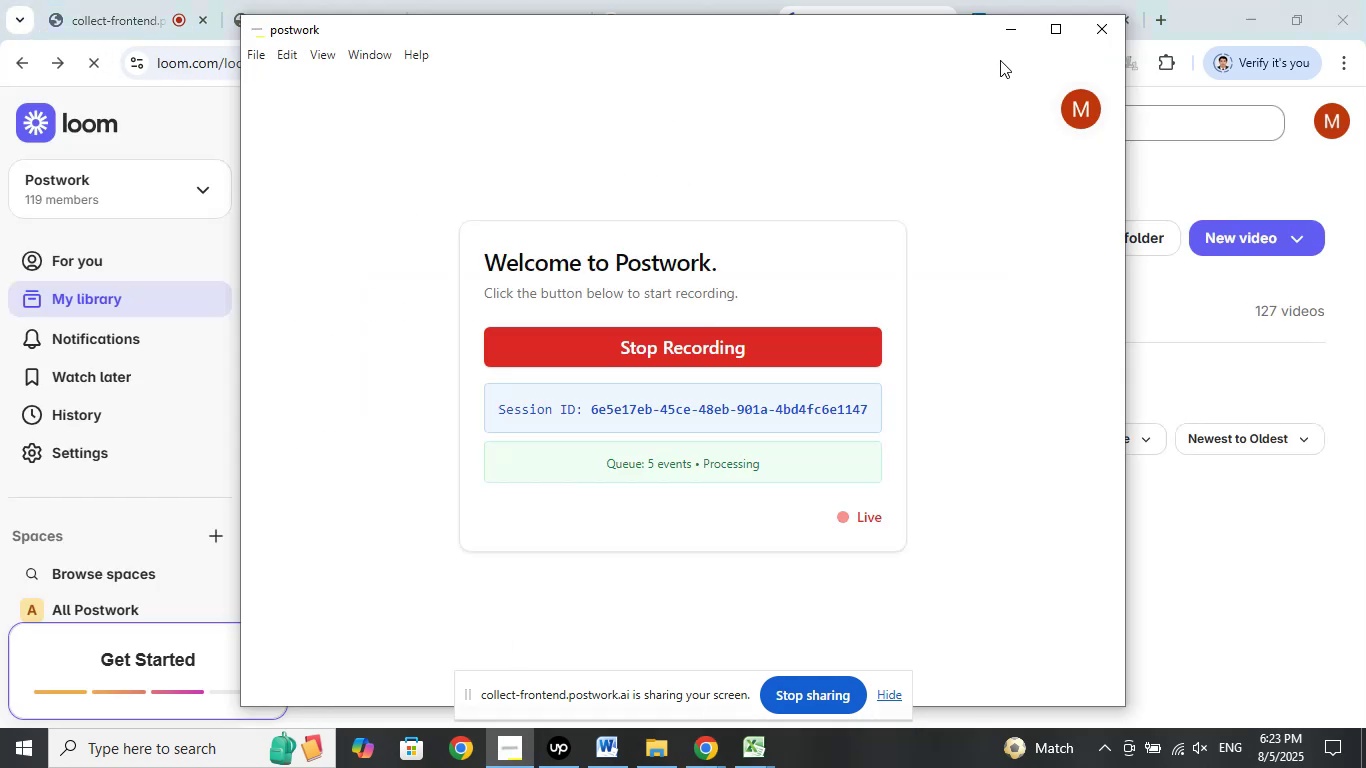 
left_click([1015, 41])
 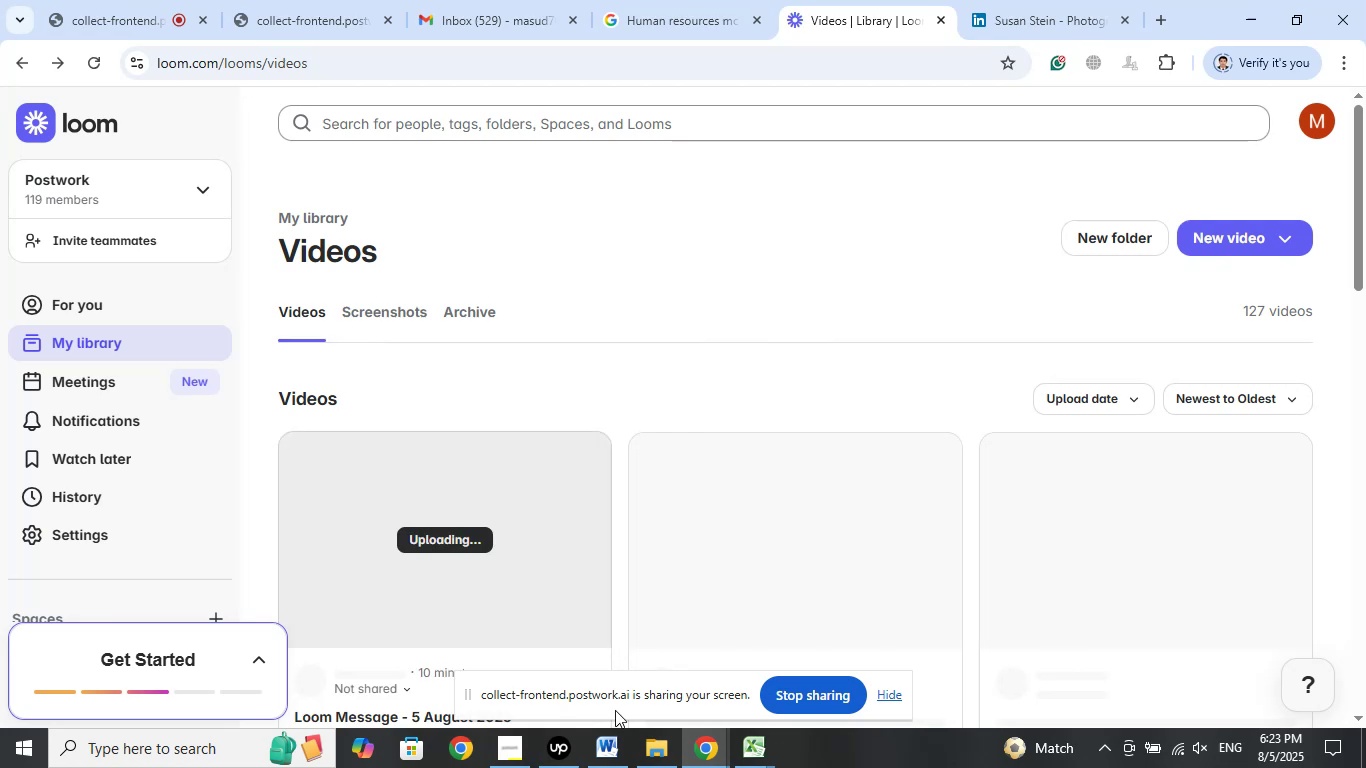 
left_click([558, 740])
 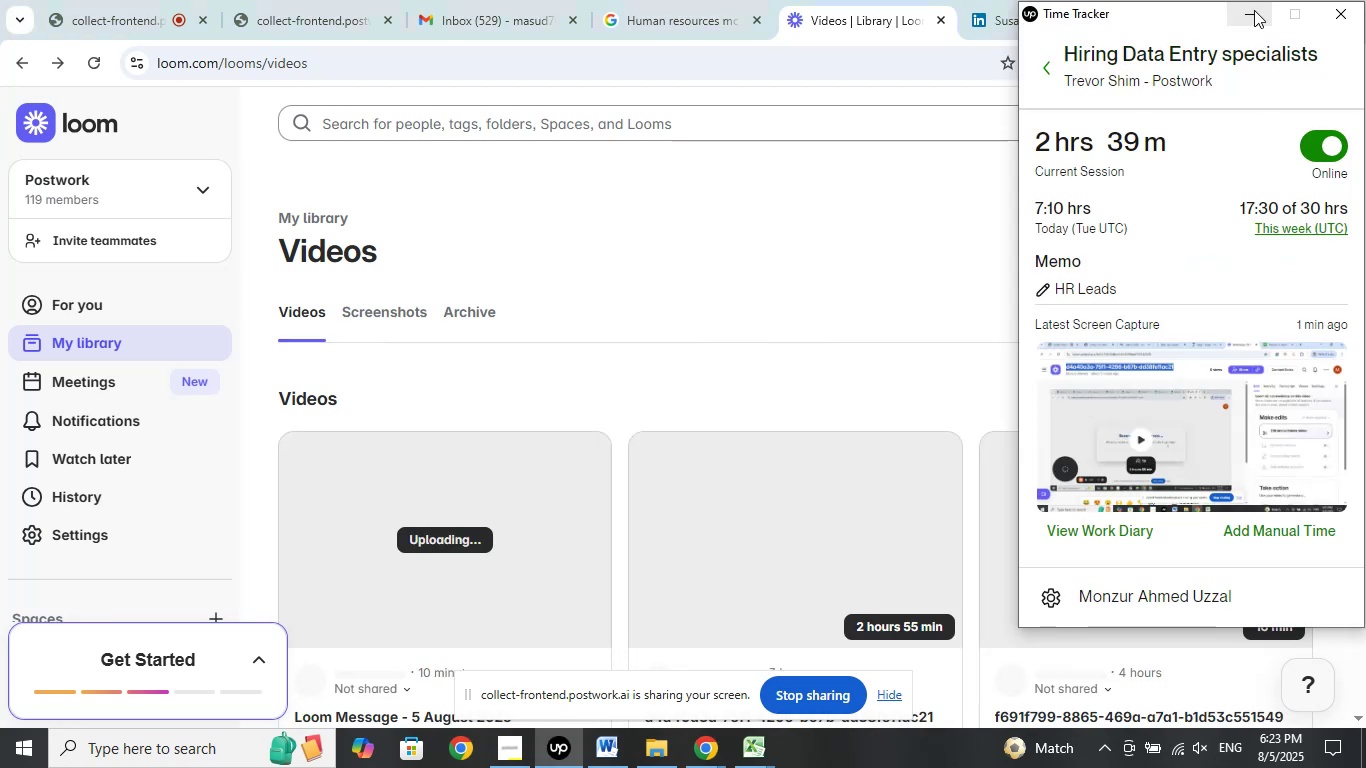 
left_click([1262, 14])
 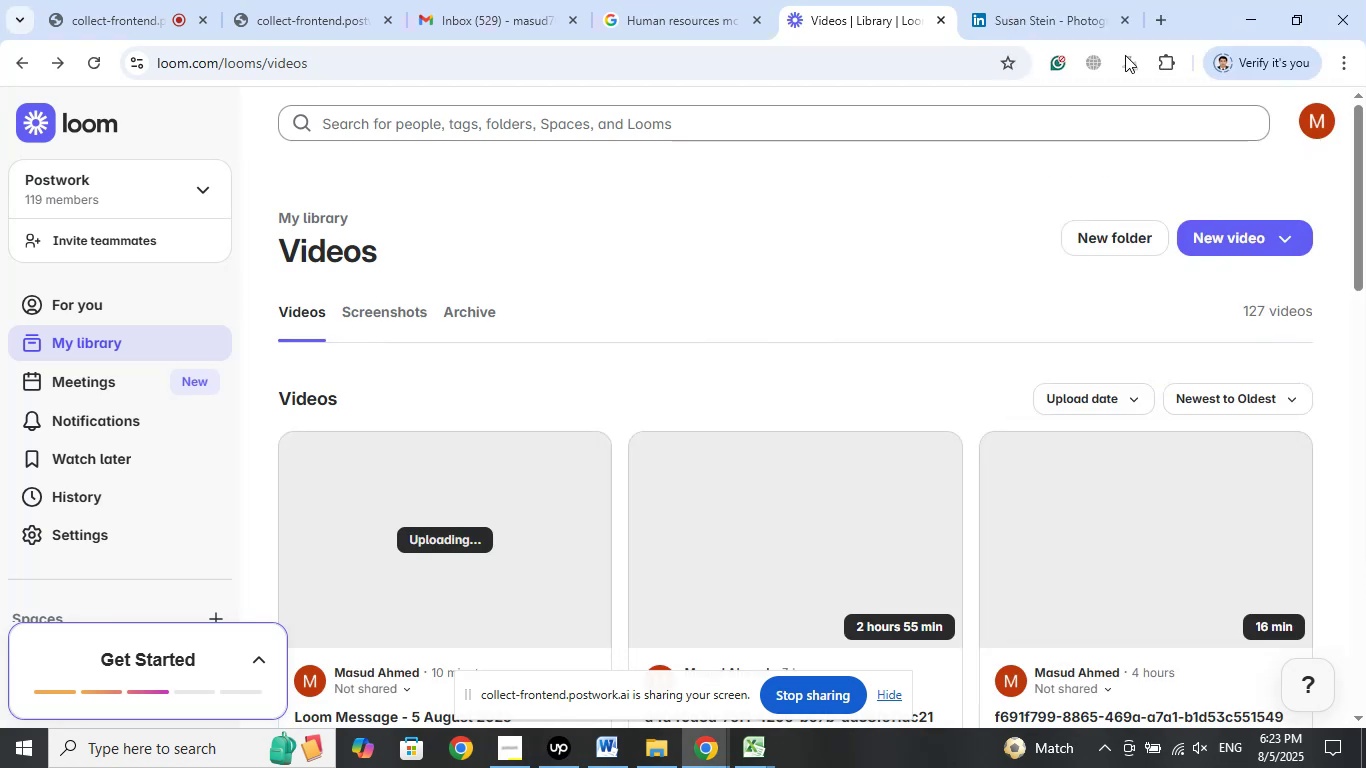 
left_click([1062, 2])
 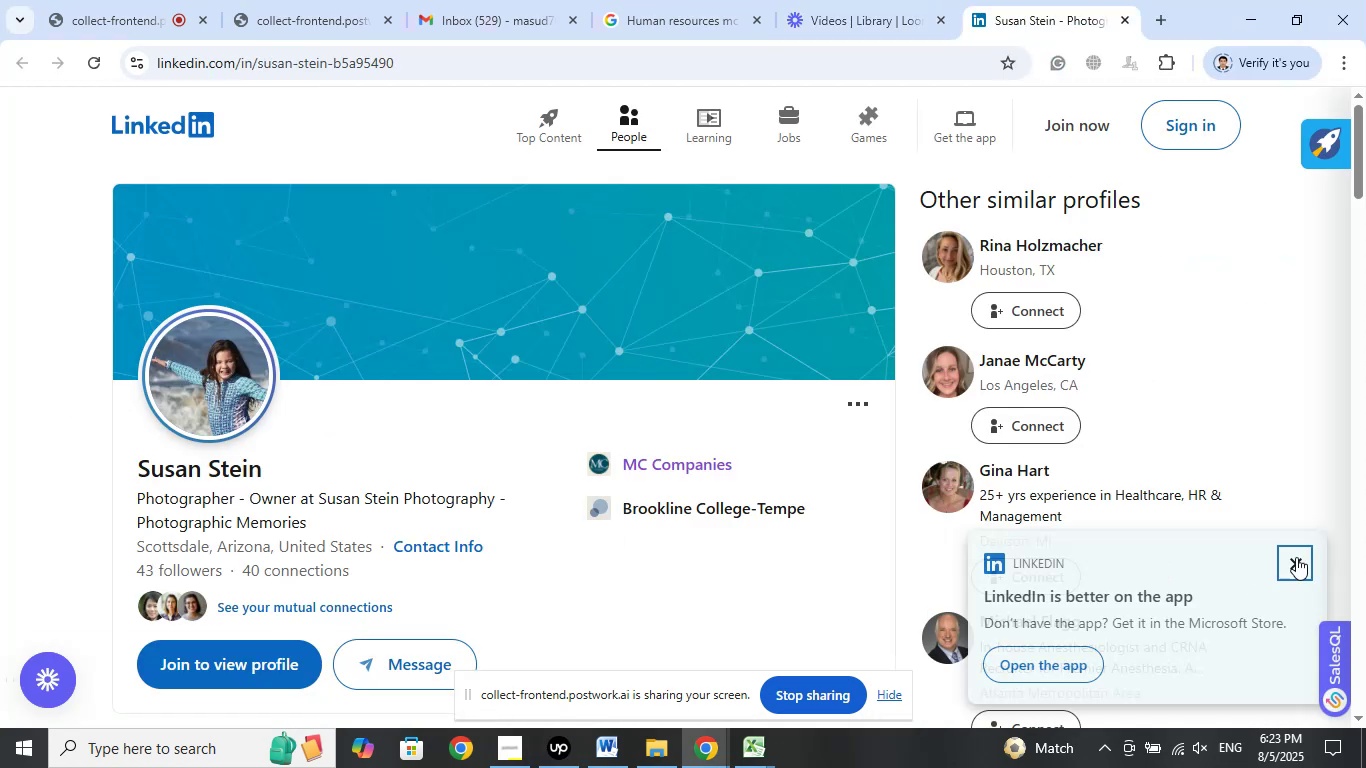 
left_click([0, 359])
 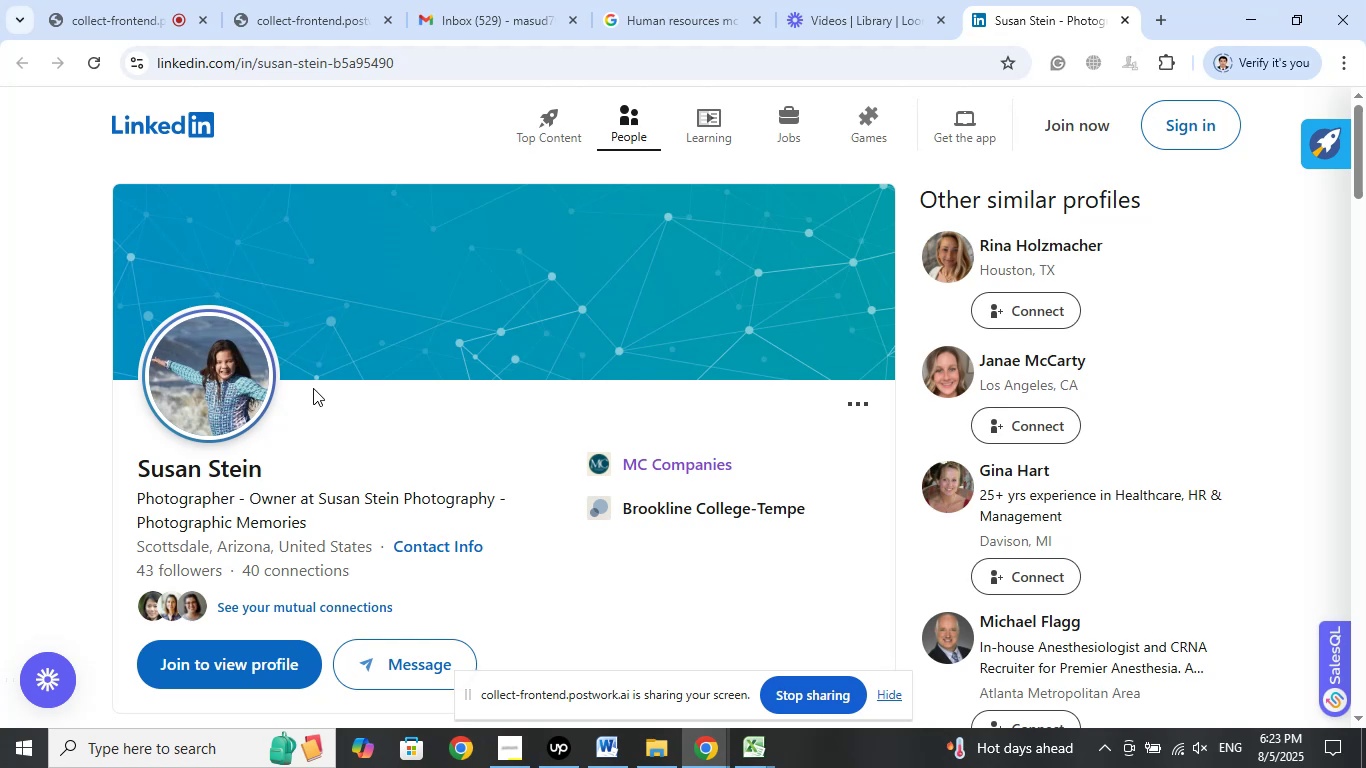 
wait(20.4)
 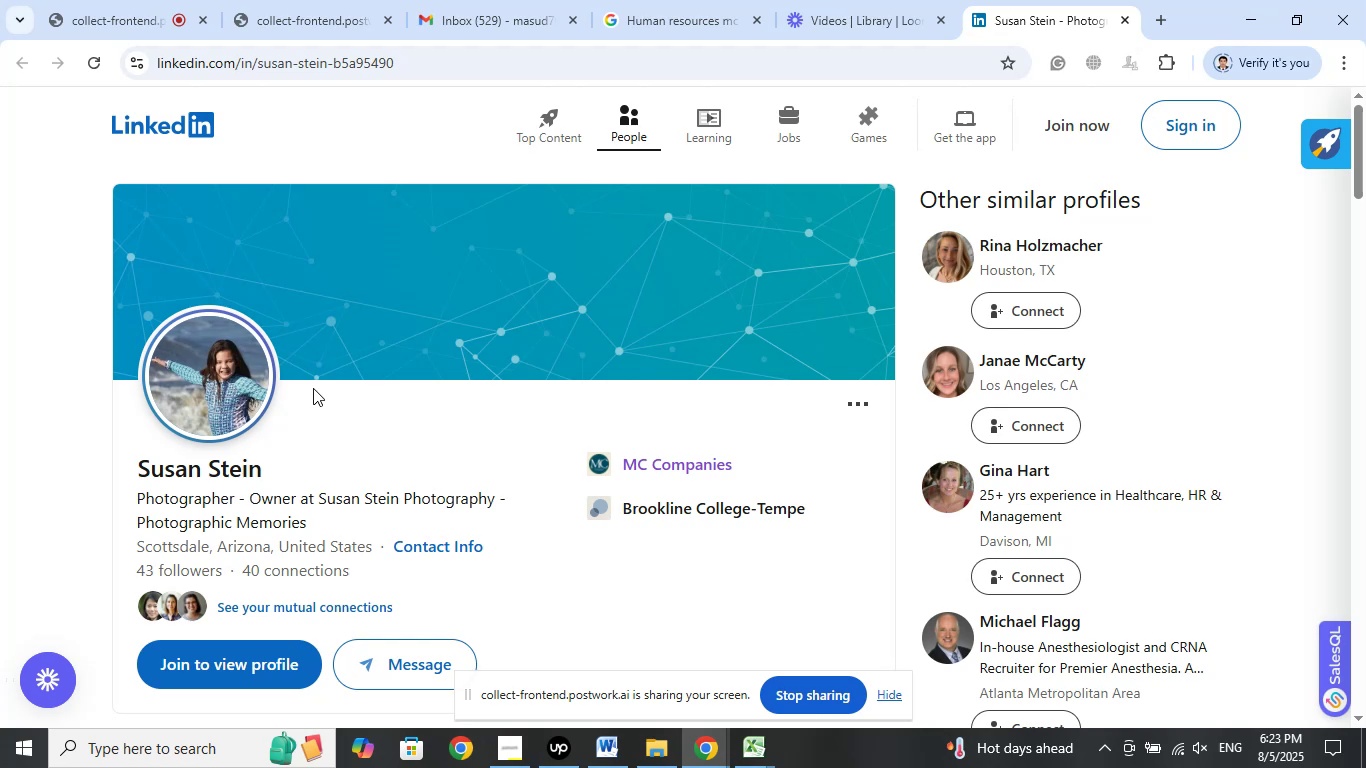 
left_click([85, 18])
 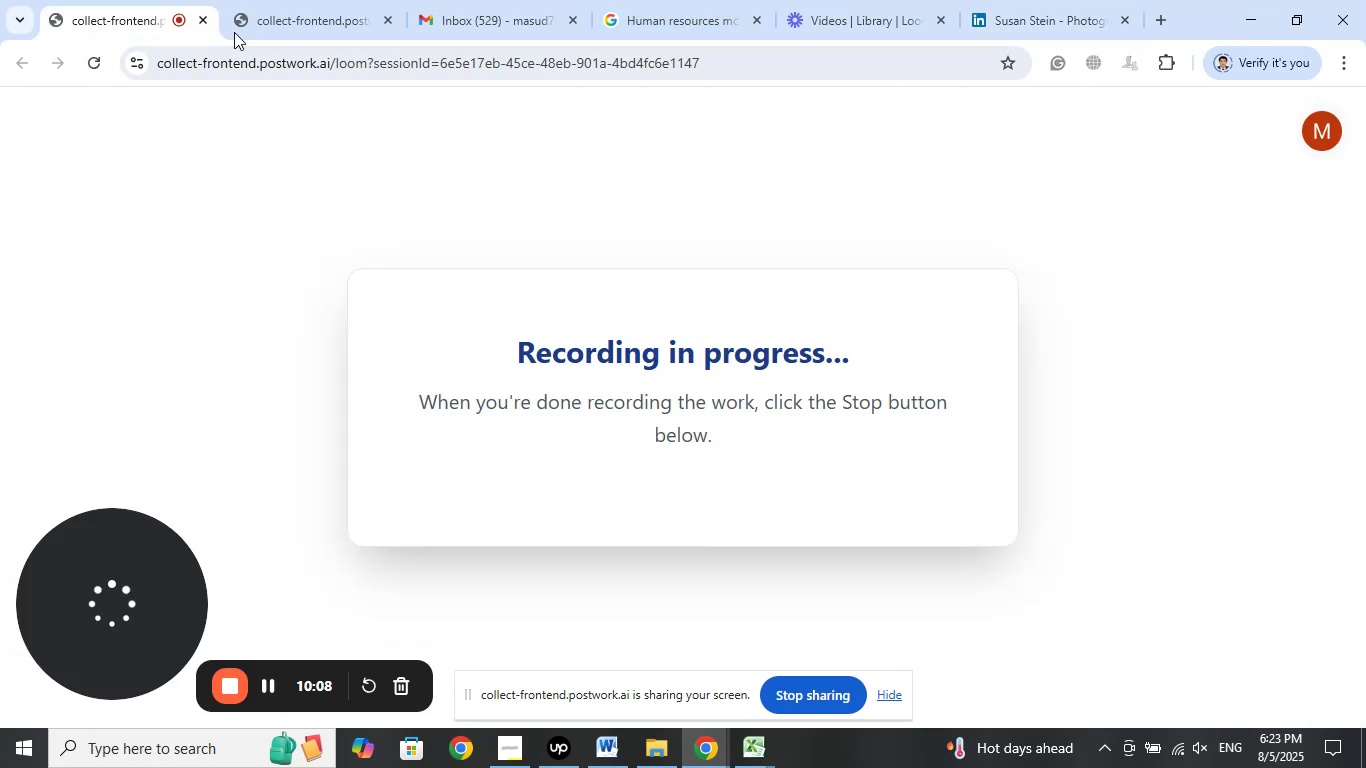 
left_click([268, 20])
 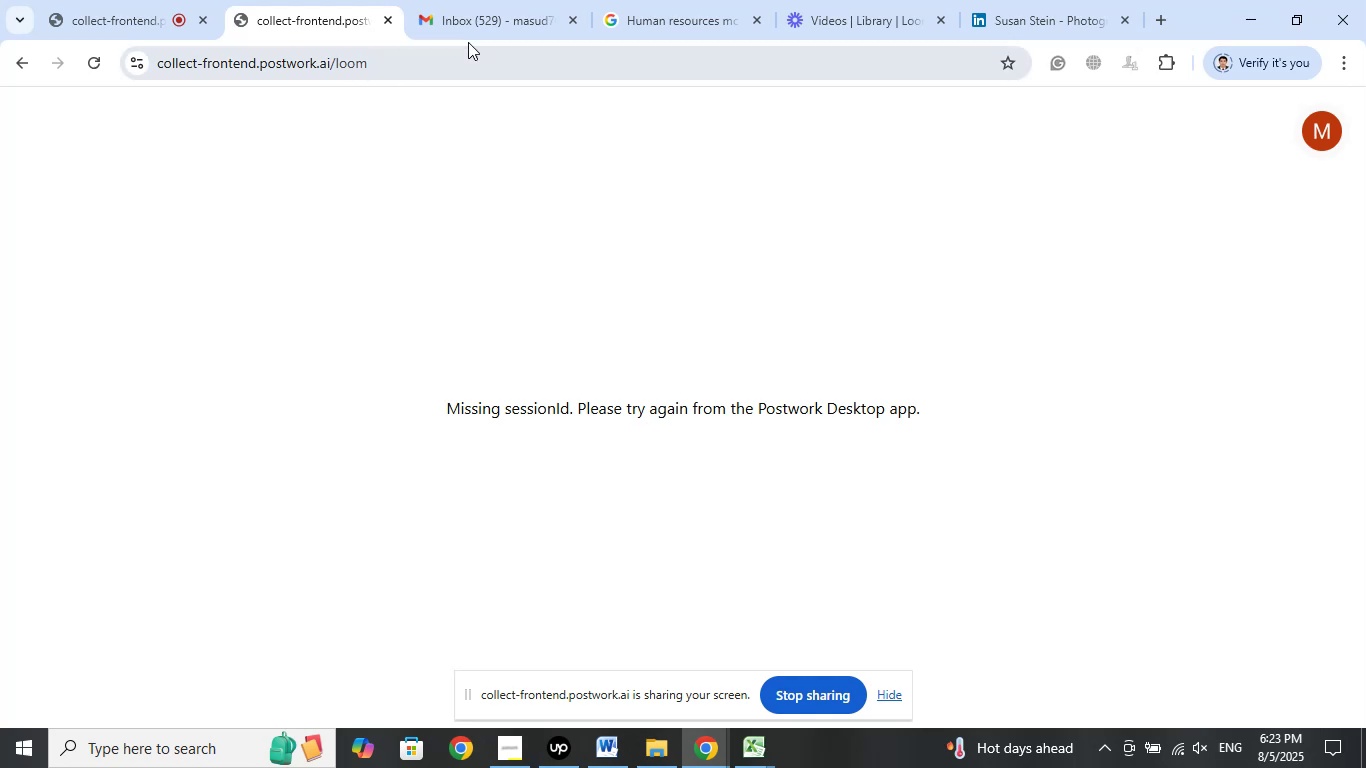 
left_click([468, 17])
 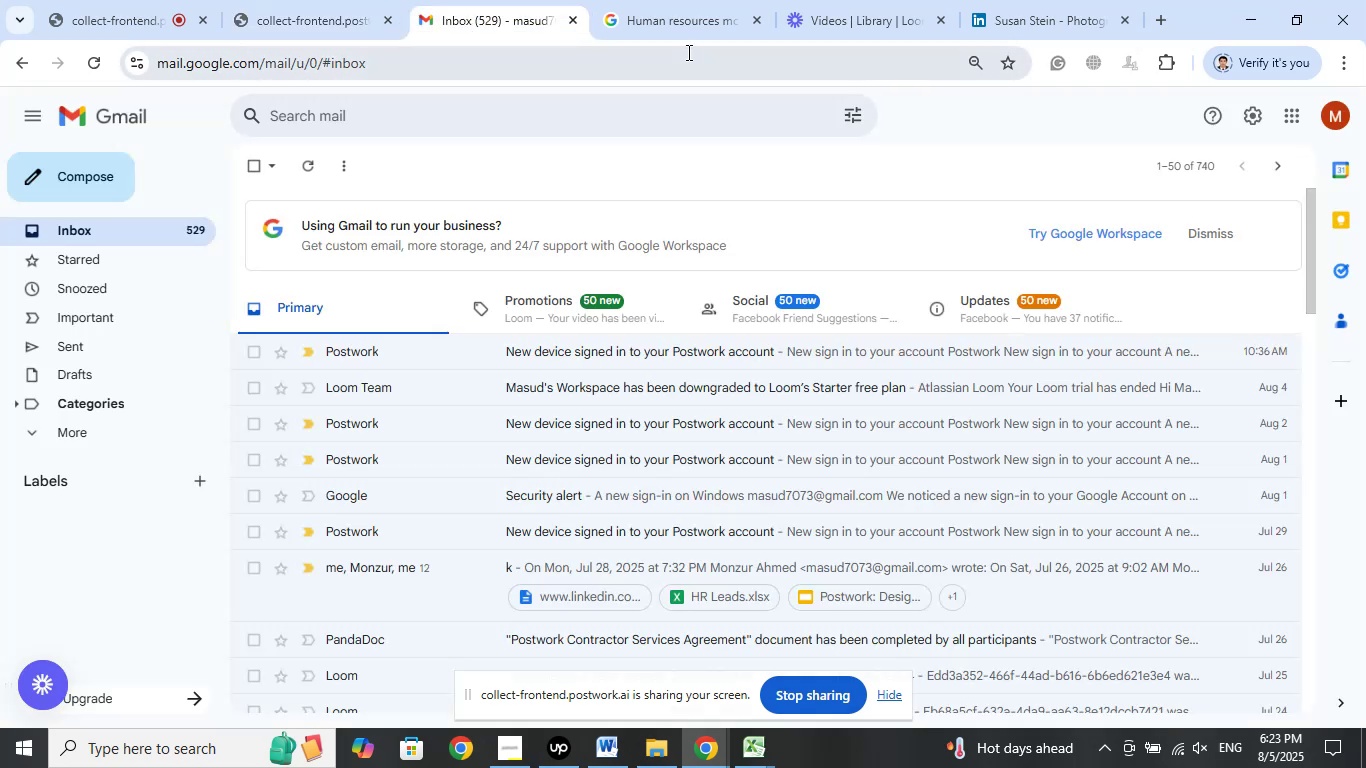 
left_click([681, 25])
 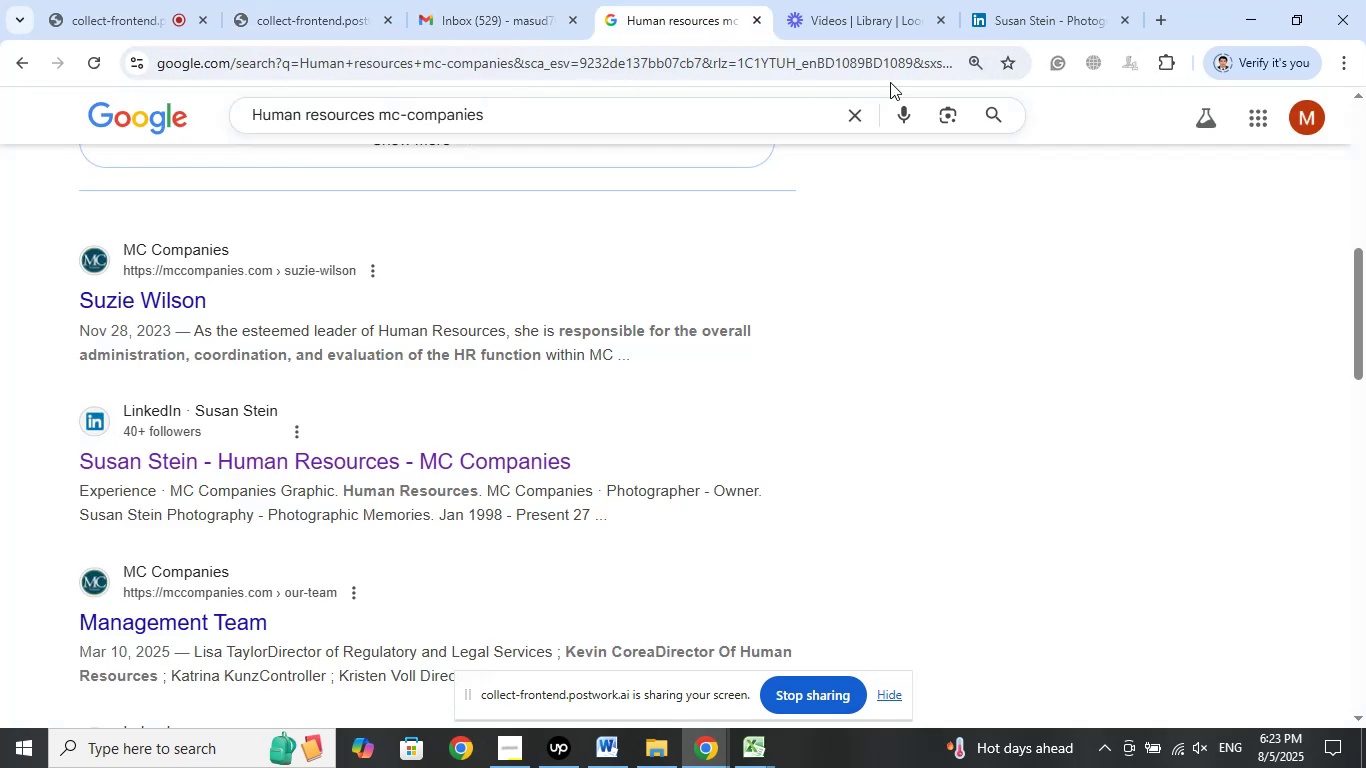 
left_click([860, 21])
 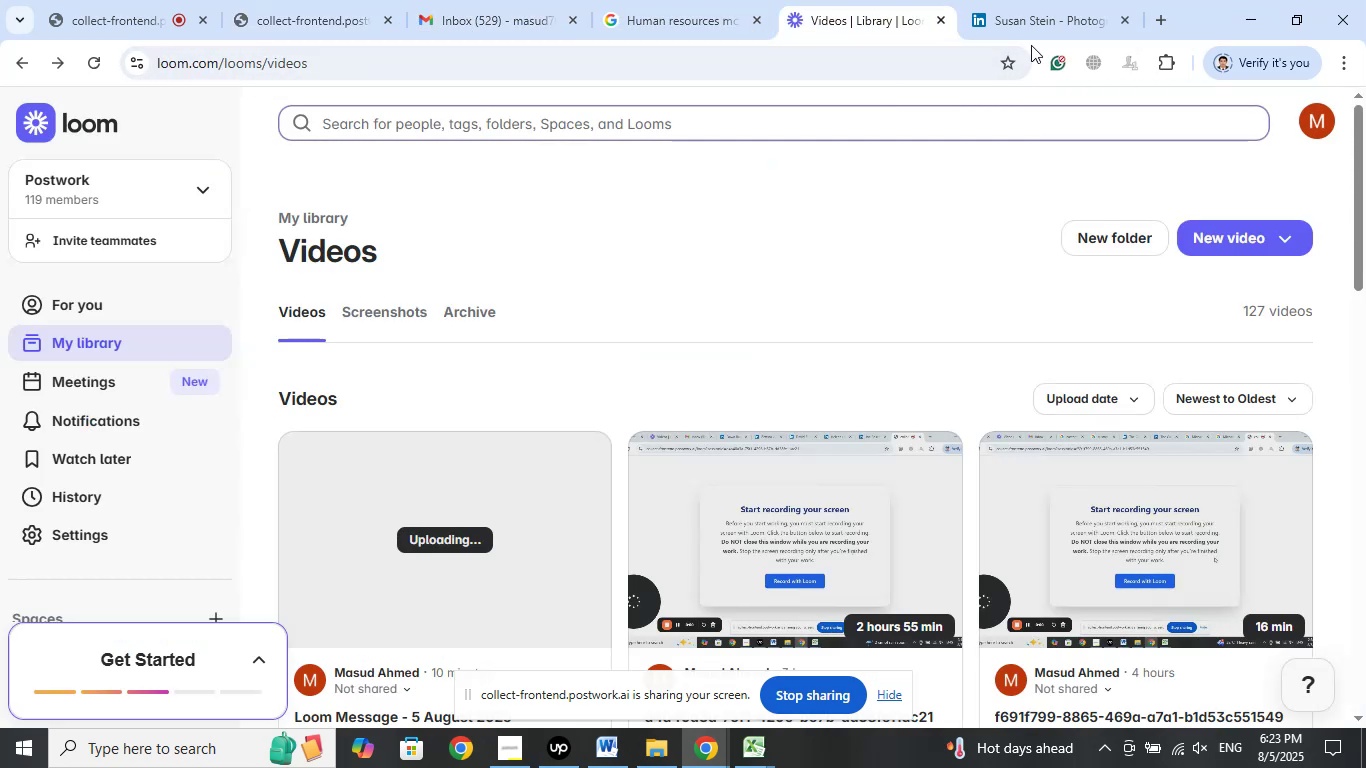 
left_click([1028, 16])
 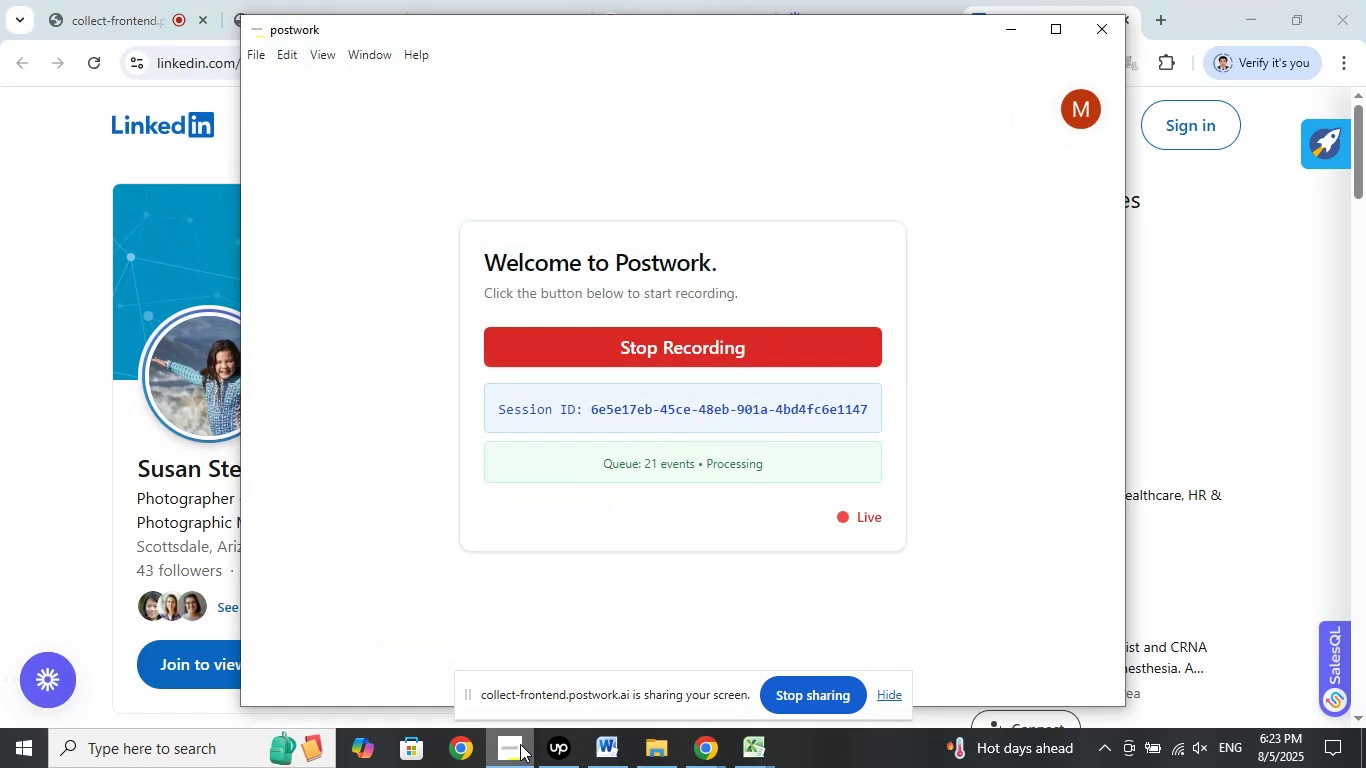 
left_click([1006, 27])
 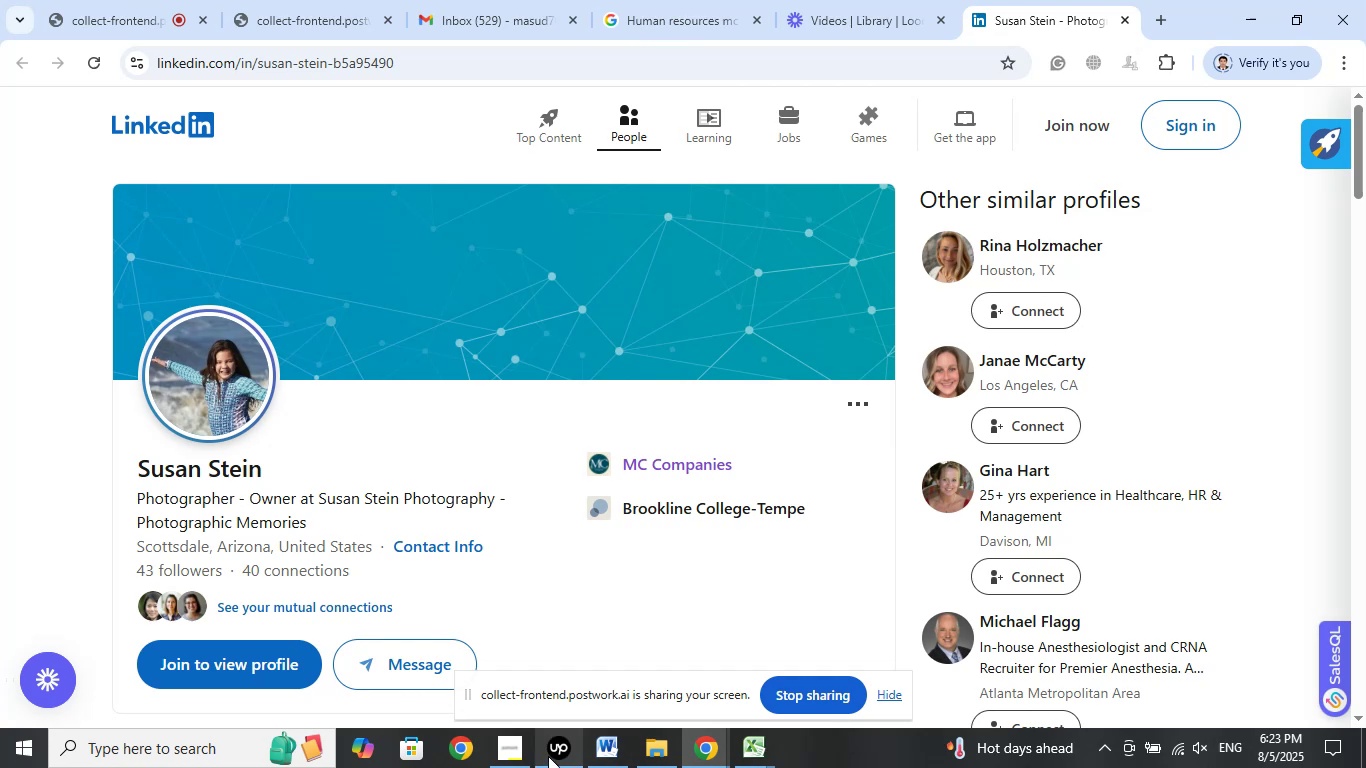 
left_click([550, 748])
 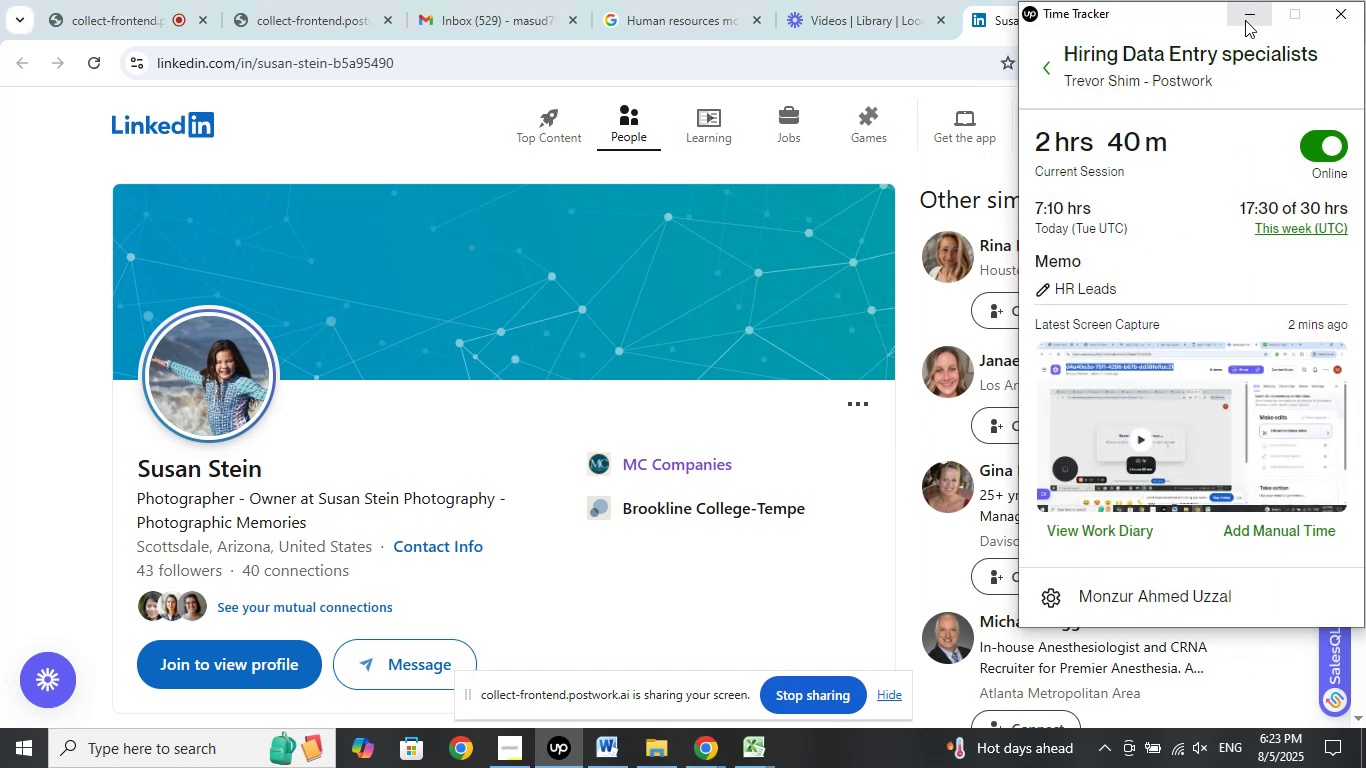 
left_click([1246, 19])
 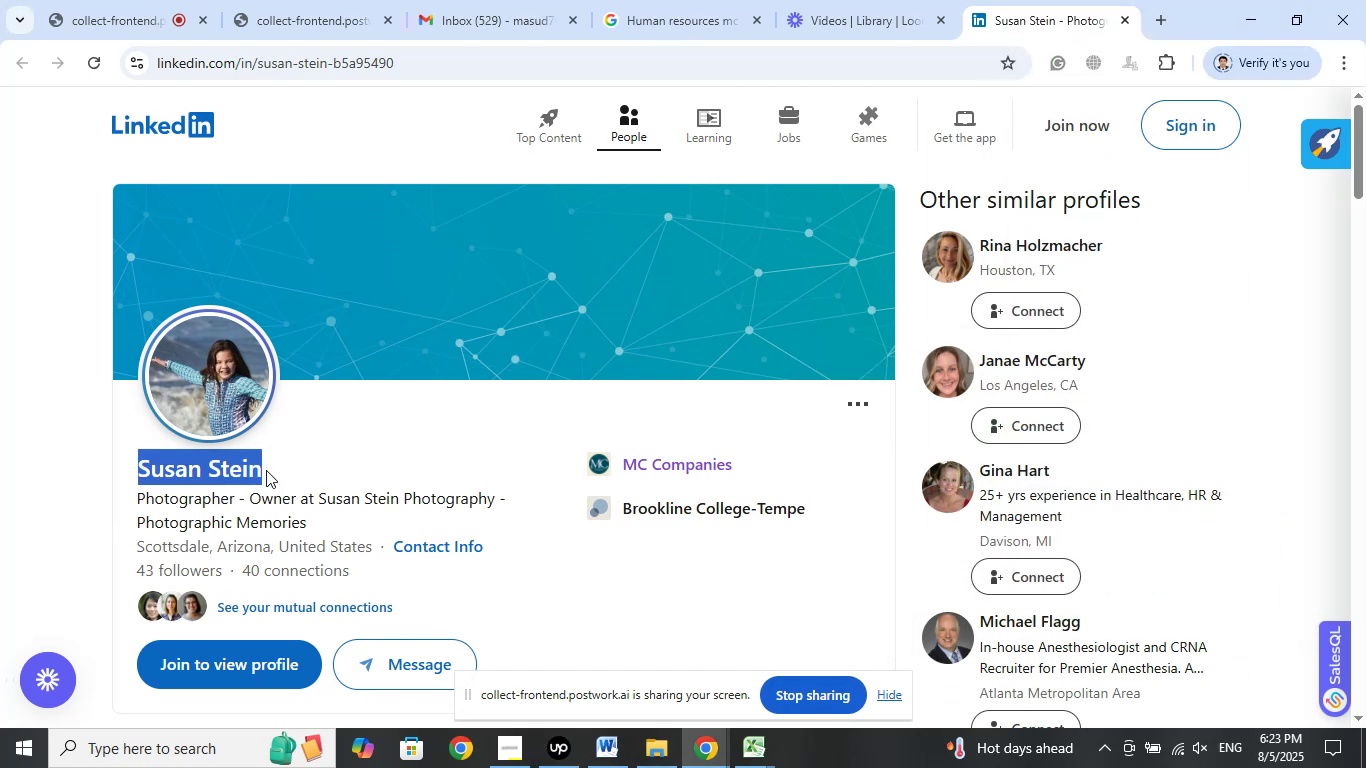 
wait(6.46)
 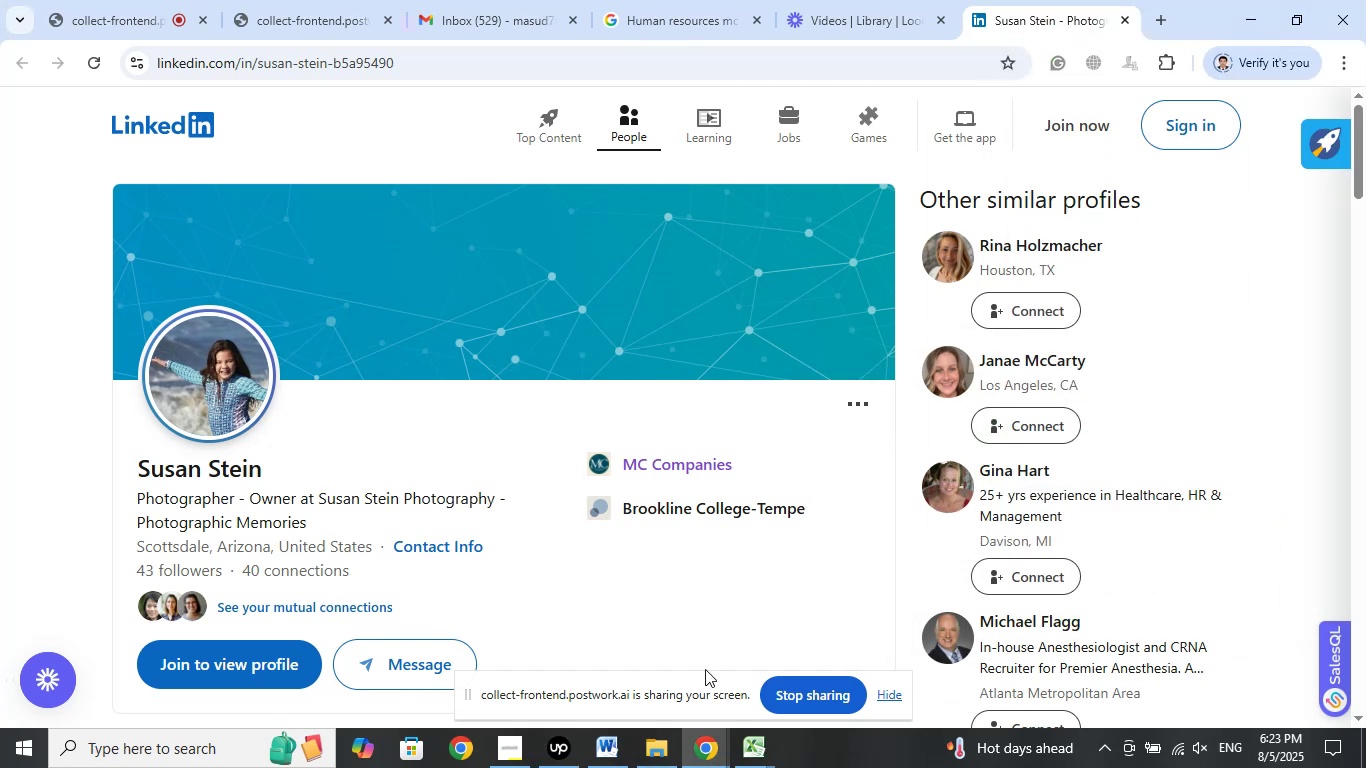 
left_click([276, 218])
 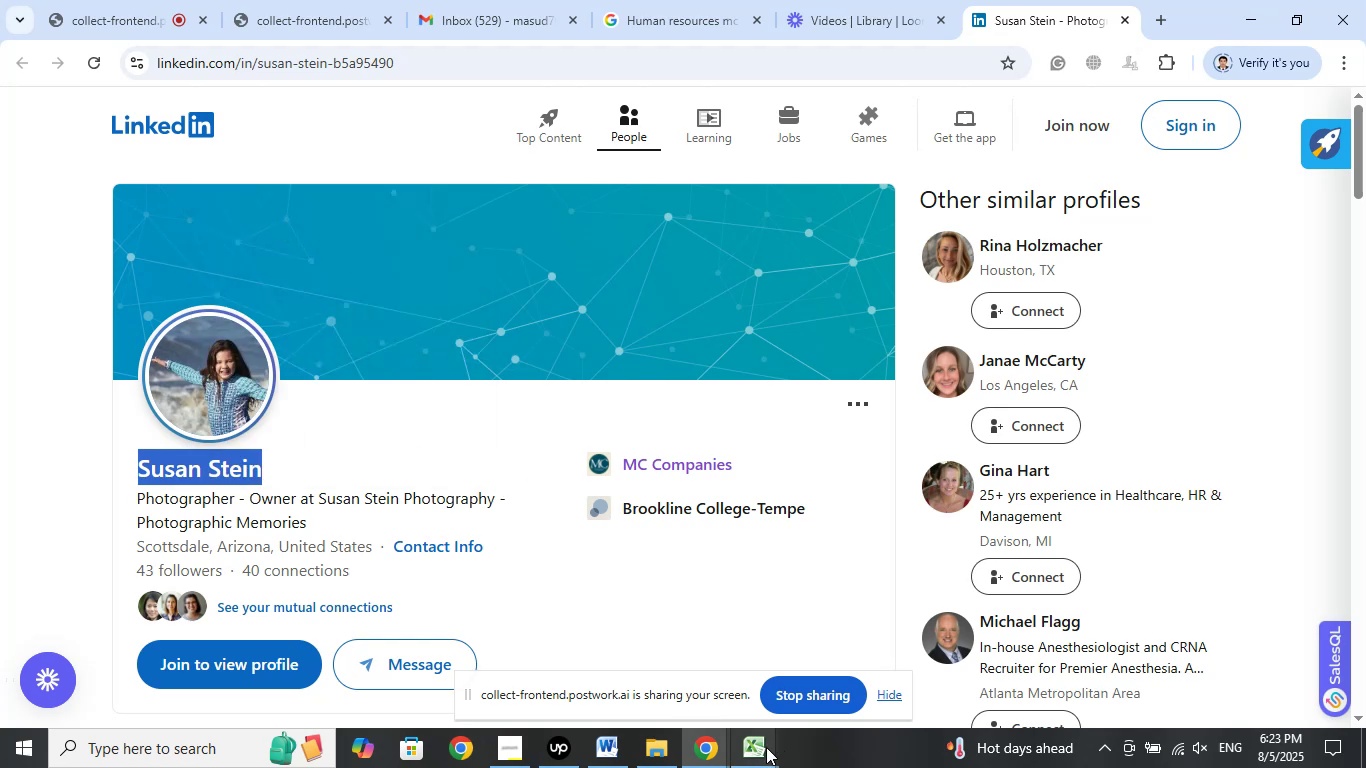 
left_click([759, 750])
 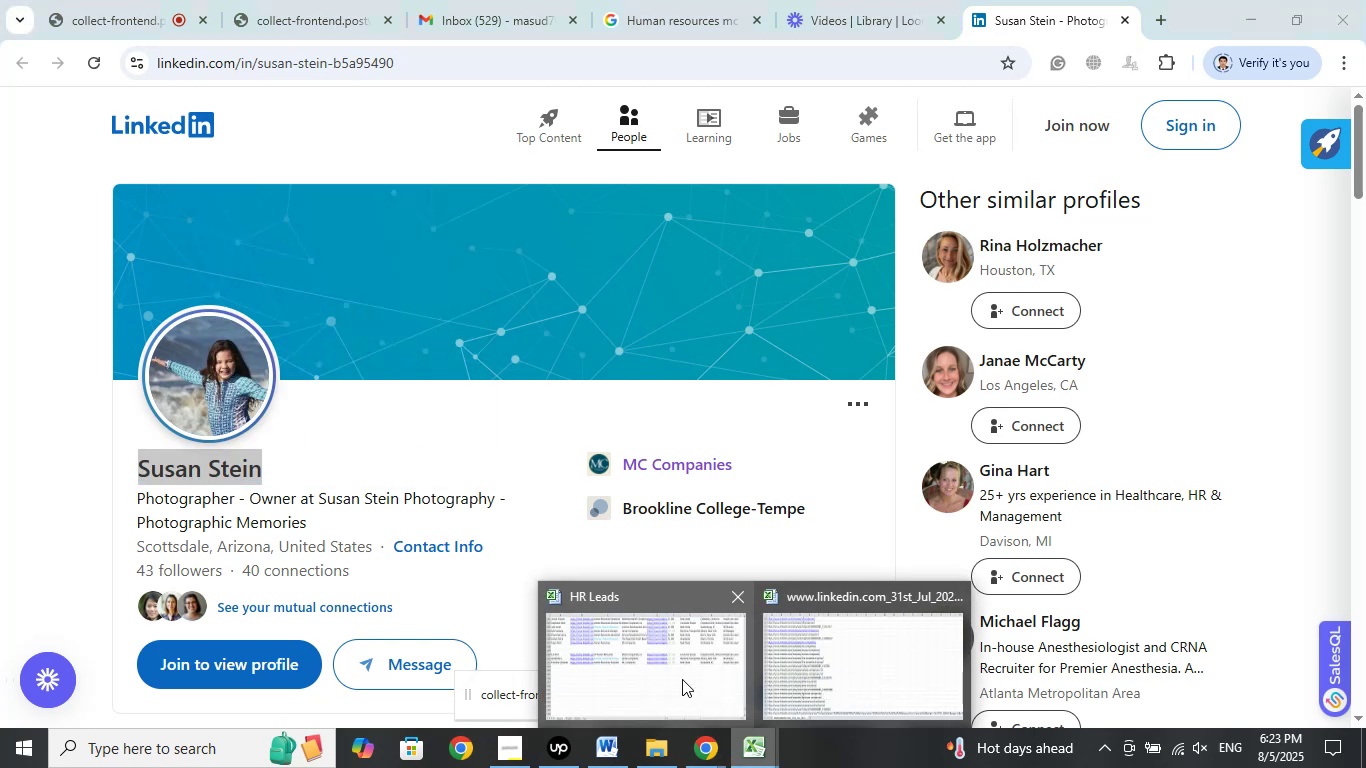 
left_click([680, 673])
 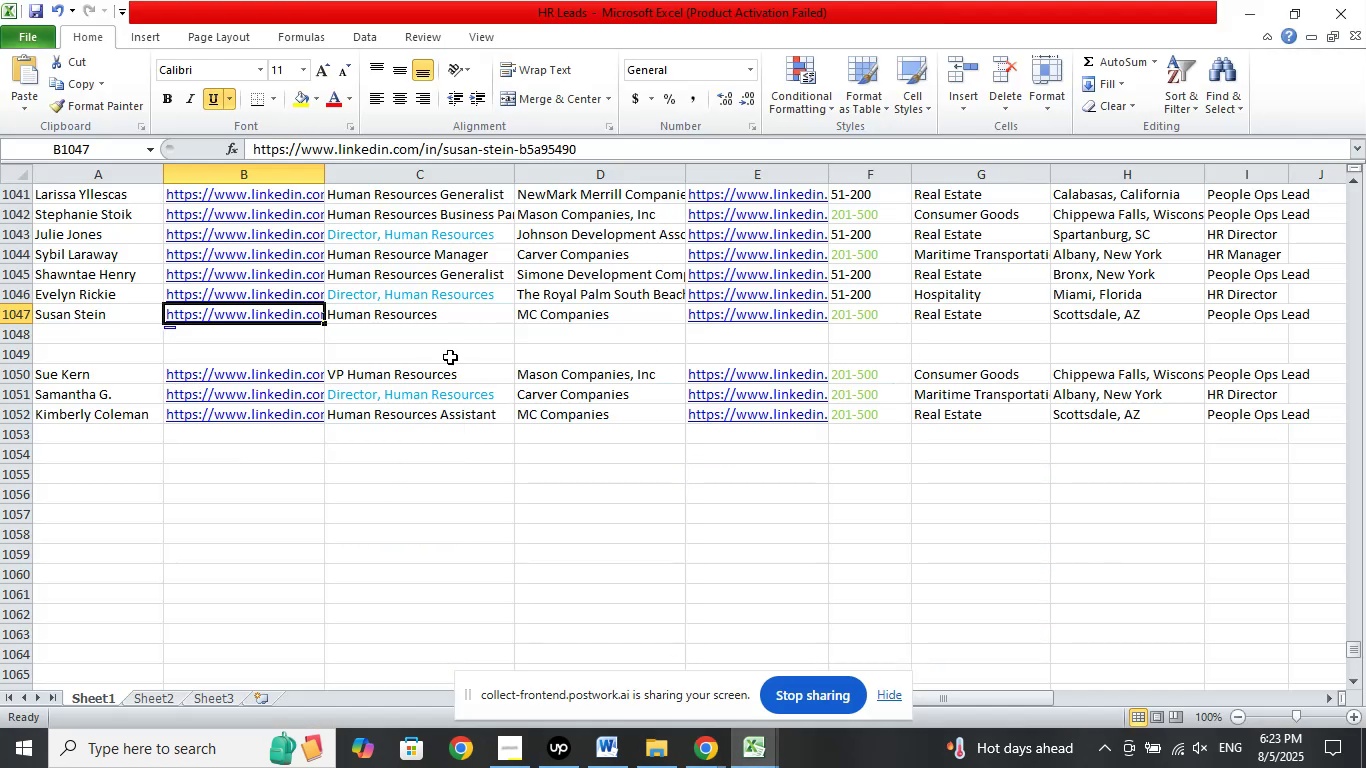 
left_click([122, 329])
 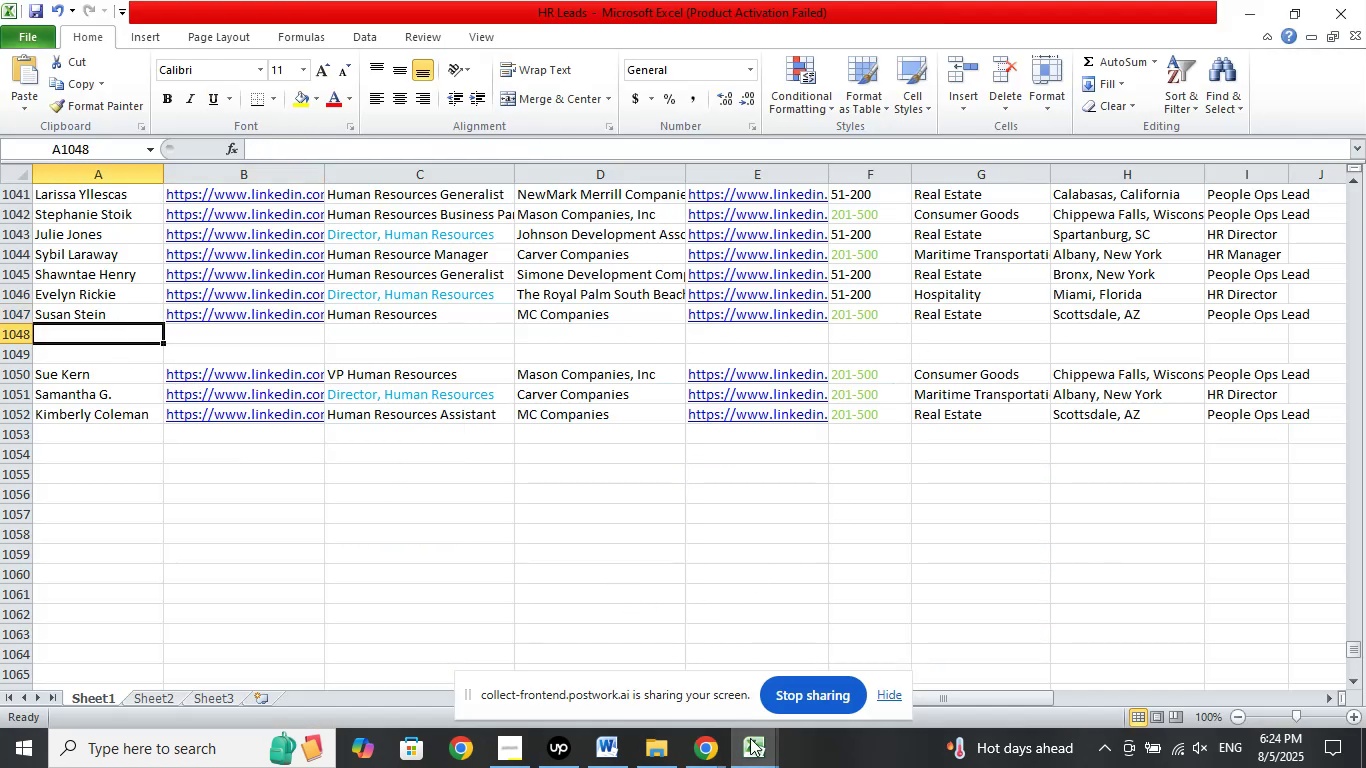 
left_click([662, 679])
 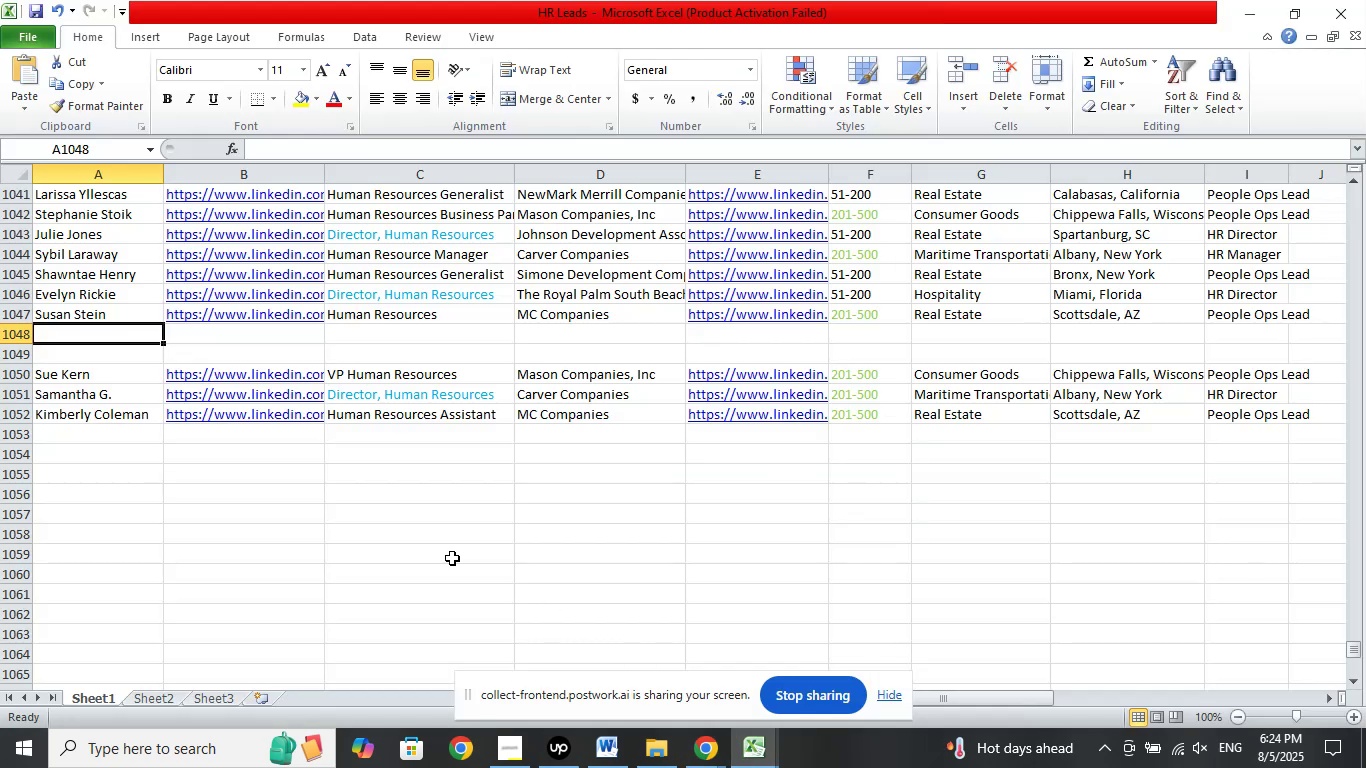 
wait(13.77)
 